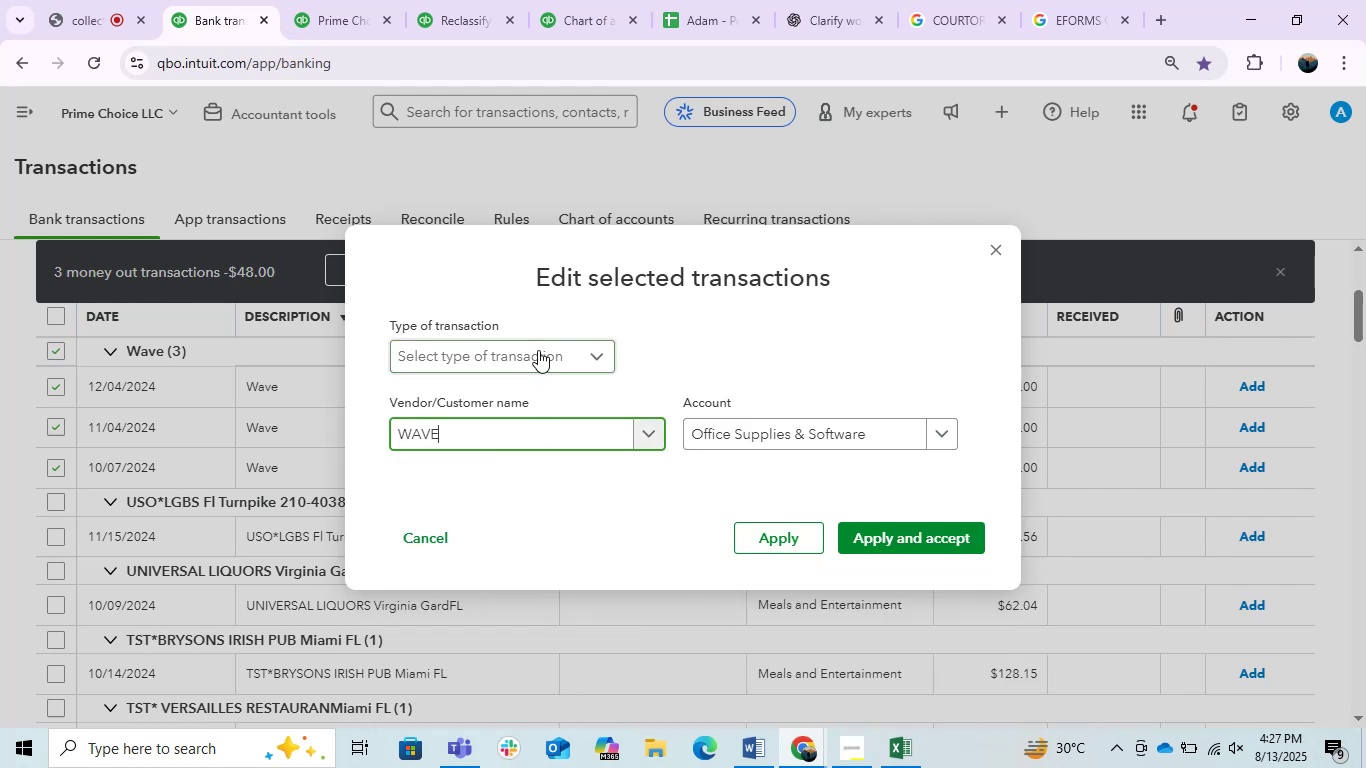 
left_click([538, 350])
 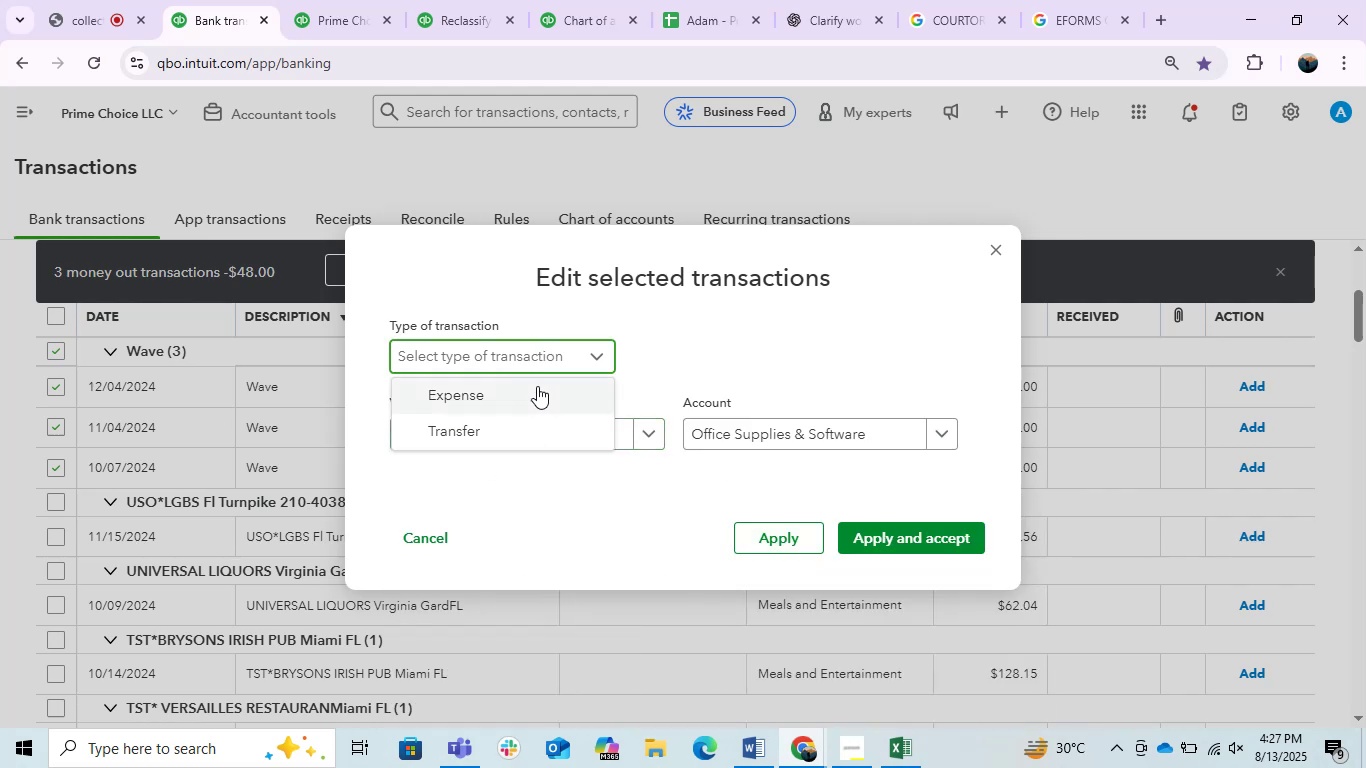 
left_click([534, 386])
 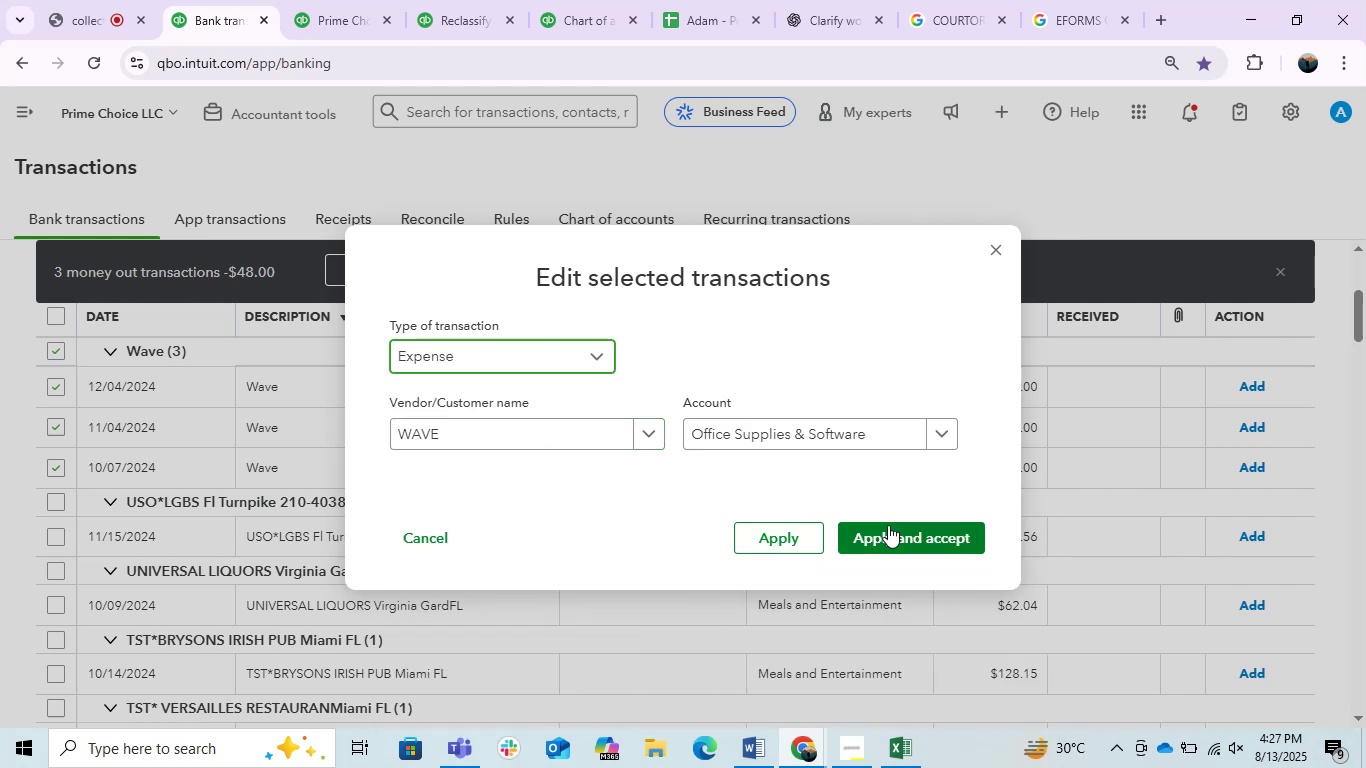 
left_click([890, 529])
 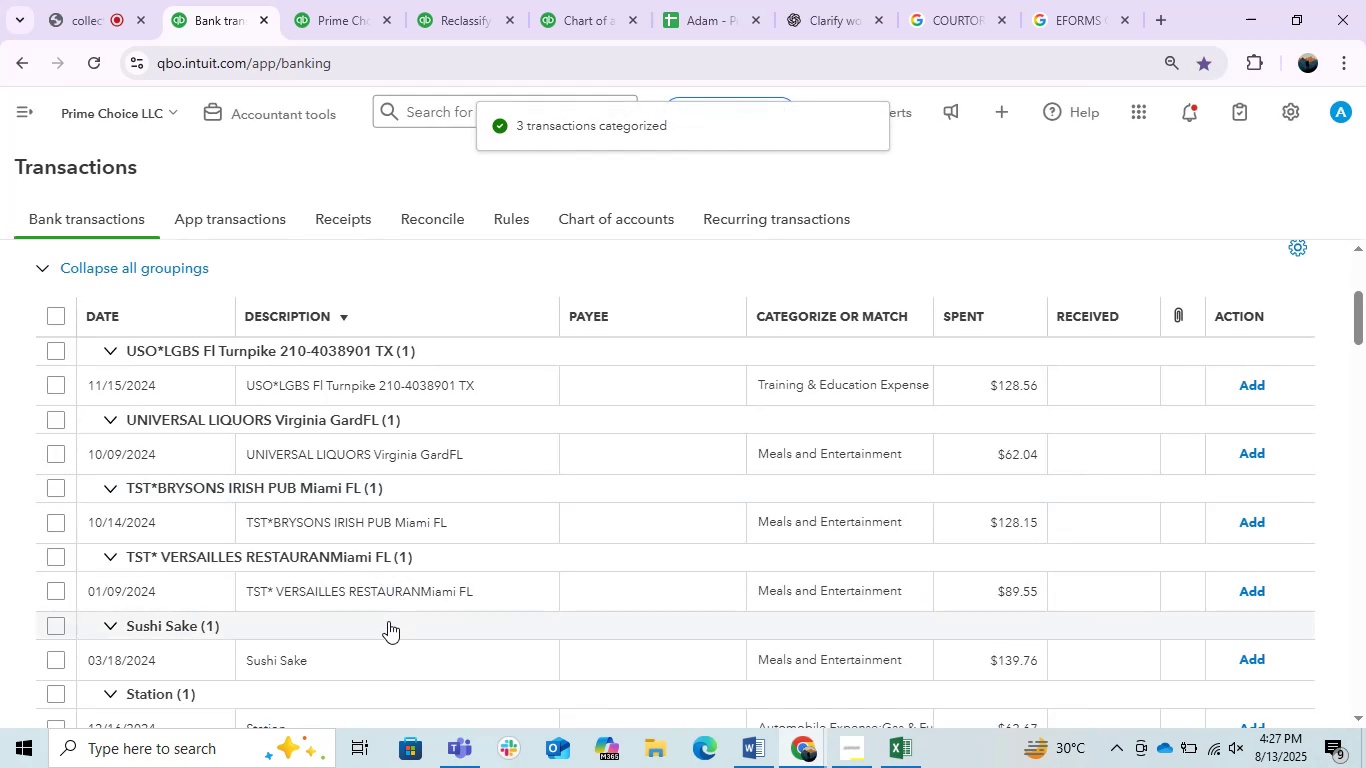 
wait(5.82)
 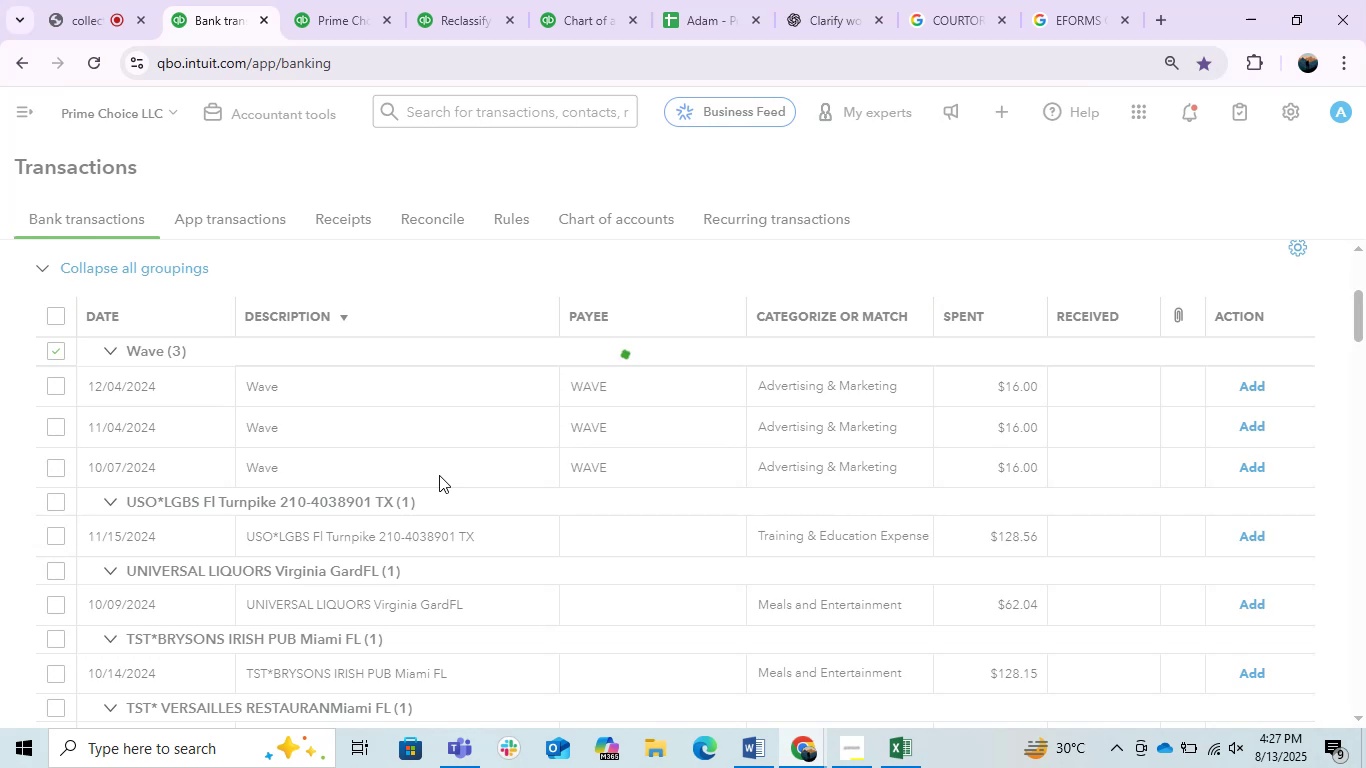 
scroll: coordinate [393, 621], scroll_direction: down, amount: 1.0
 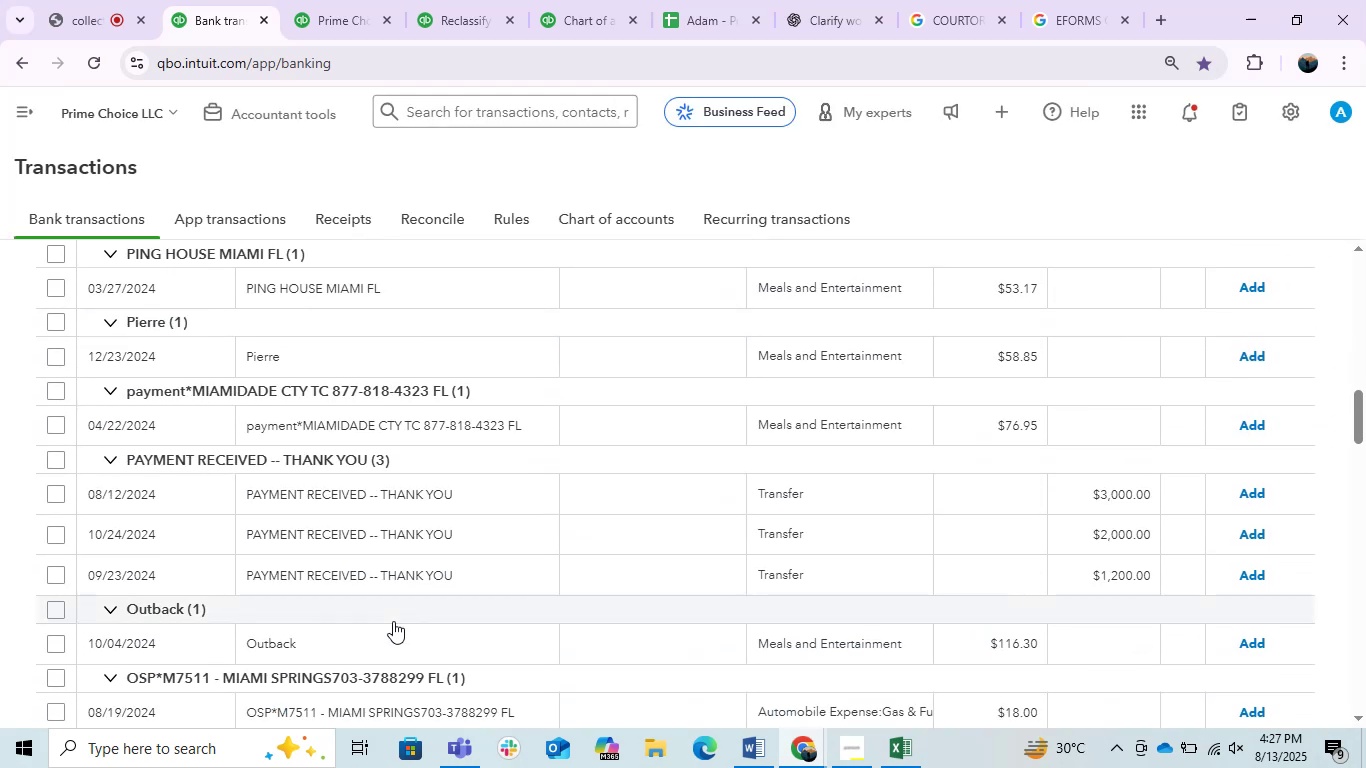 
scroll: coordinate [561, 677], scroll_direction: up, amount: 5.0
 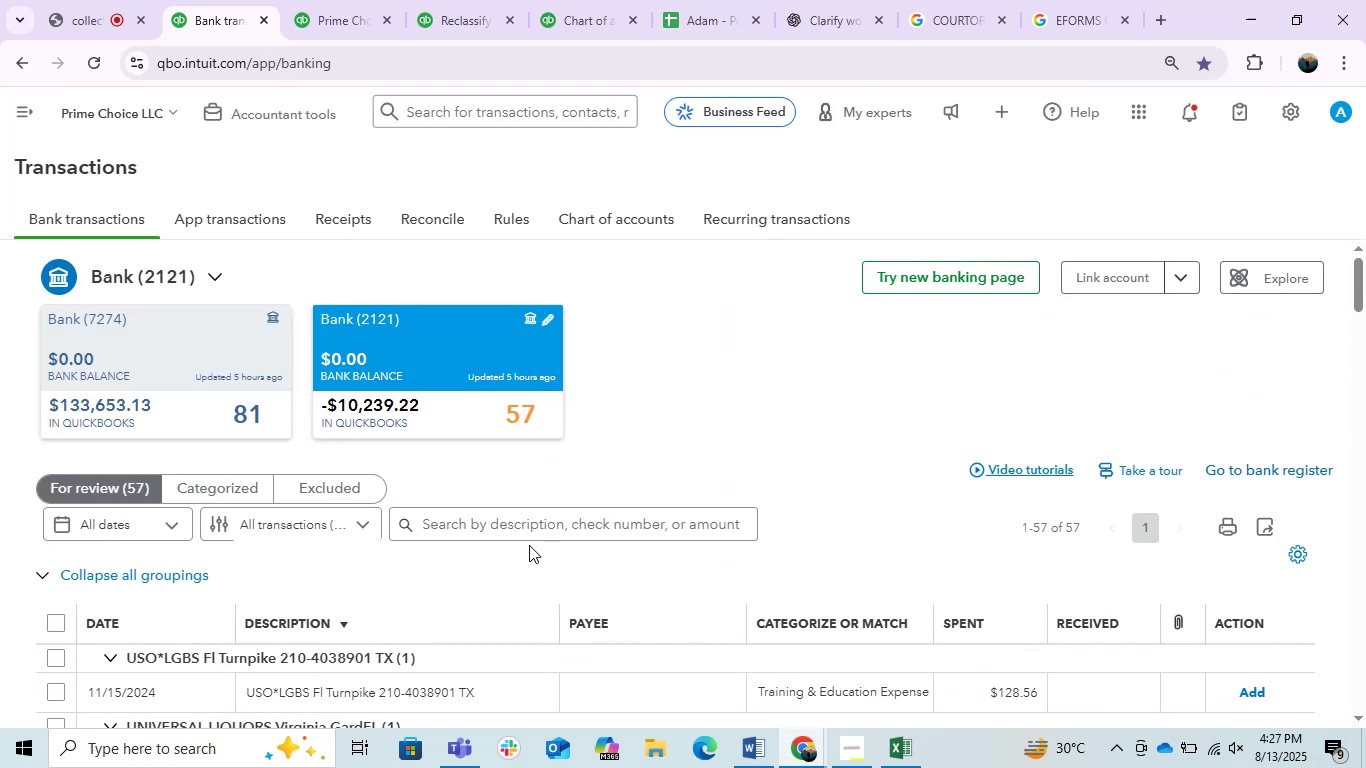 
left_click([518, 536])
 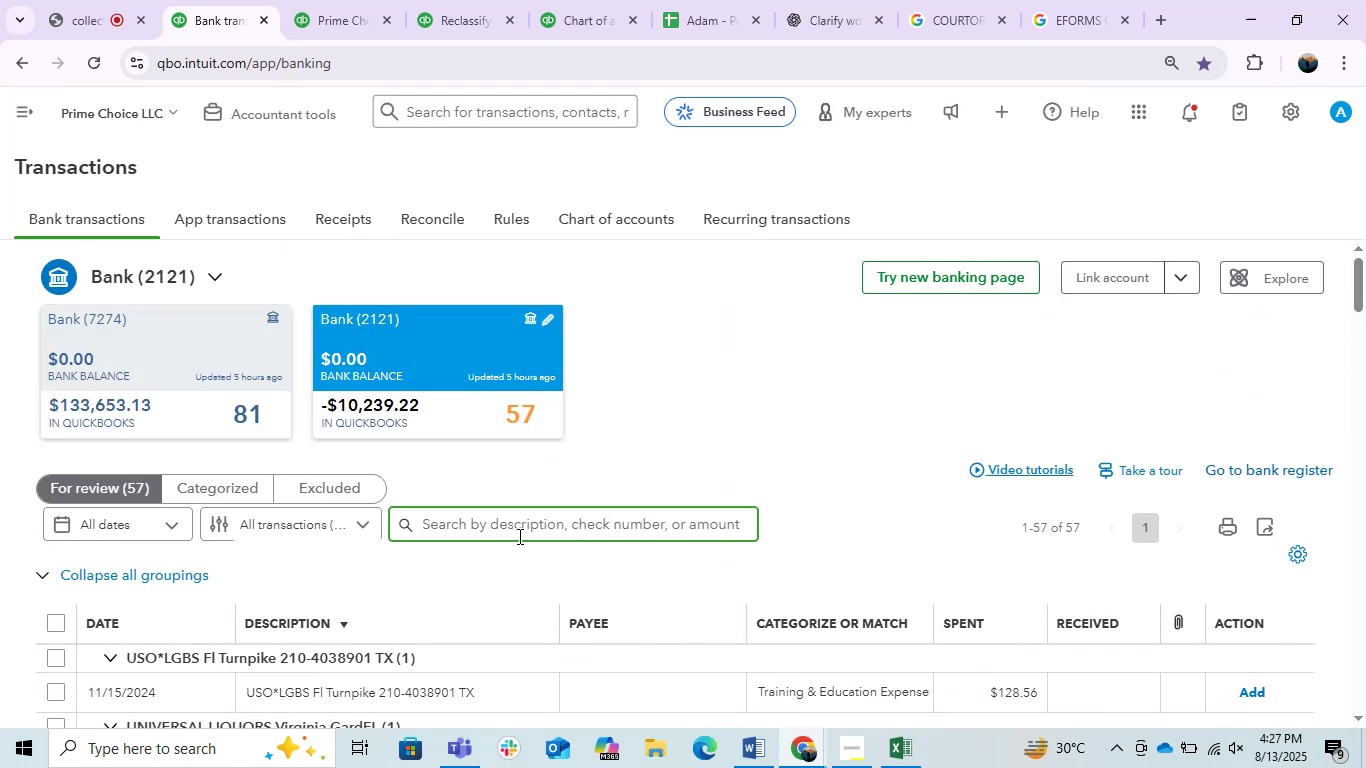 
type(TST )
 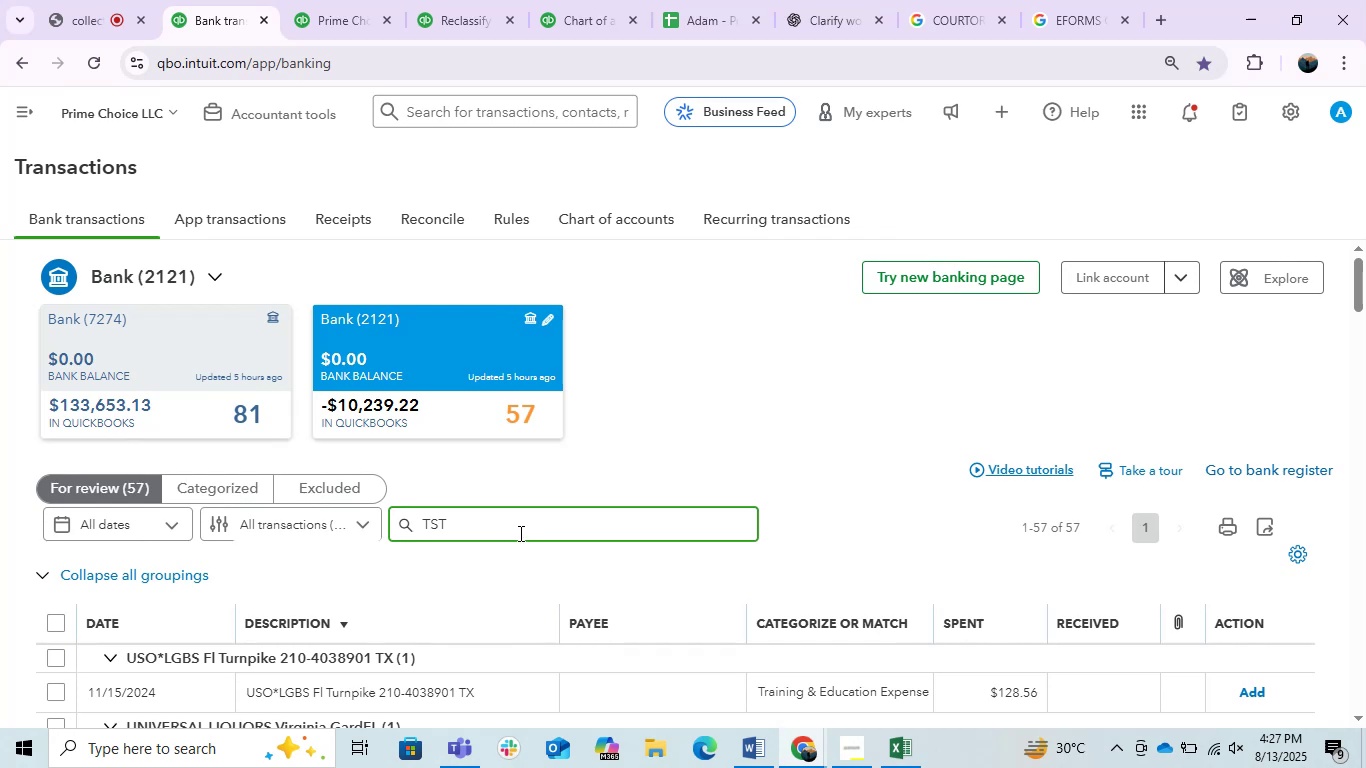 
key(Enter)
 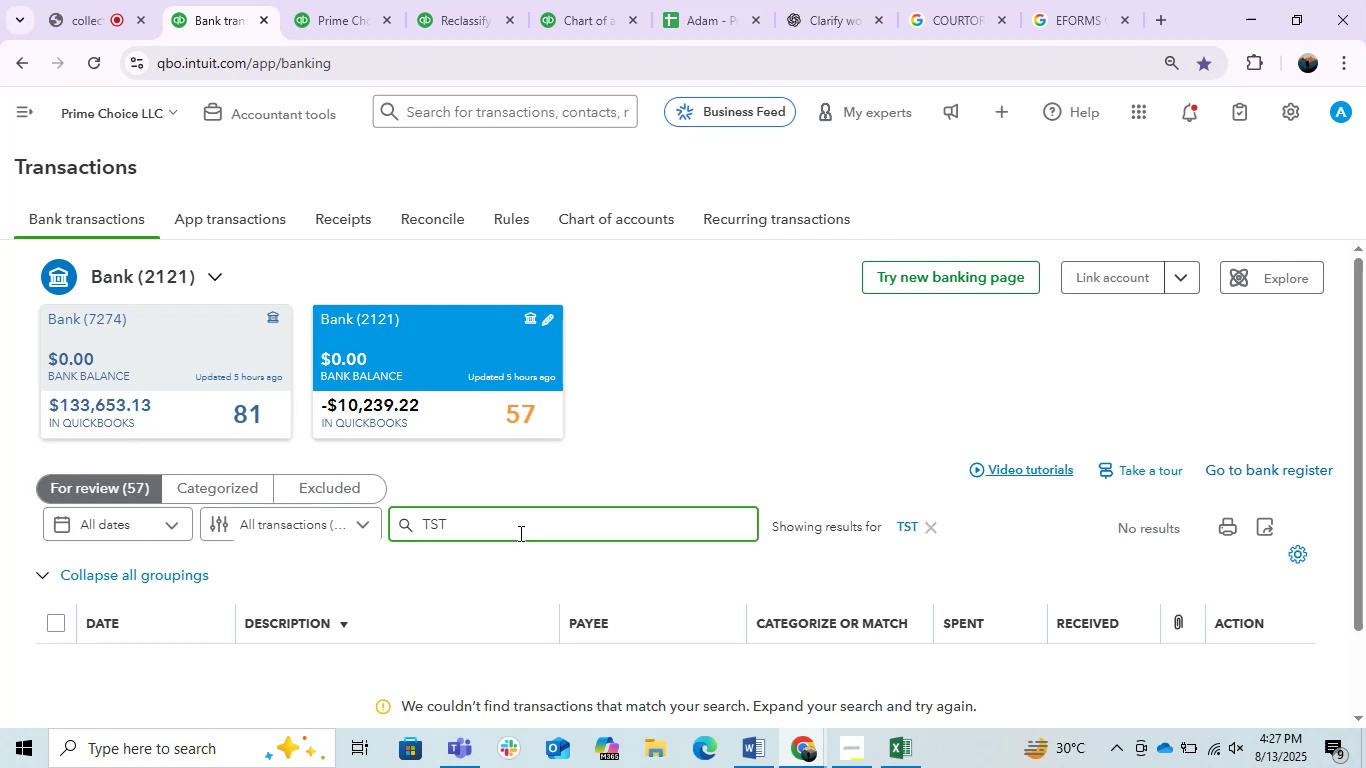 
key(Backspace)
 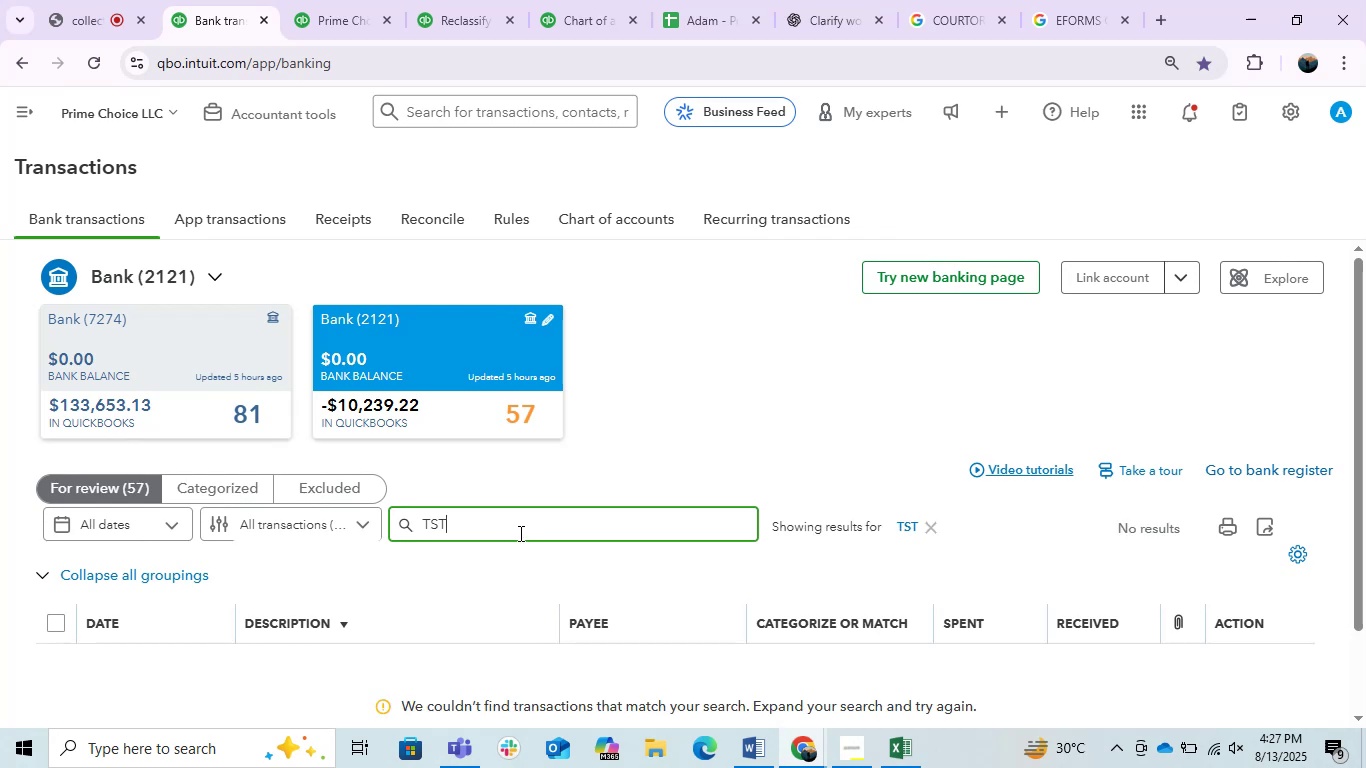 
key(Enter)
 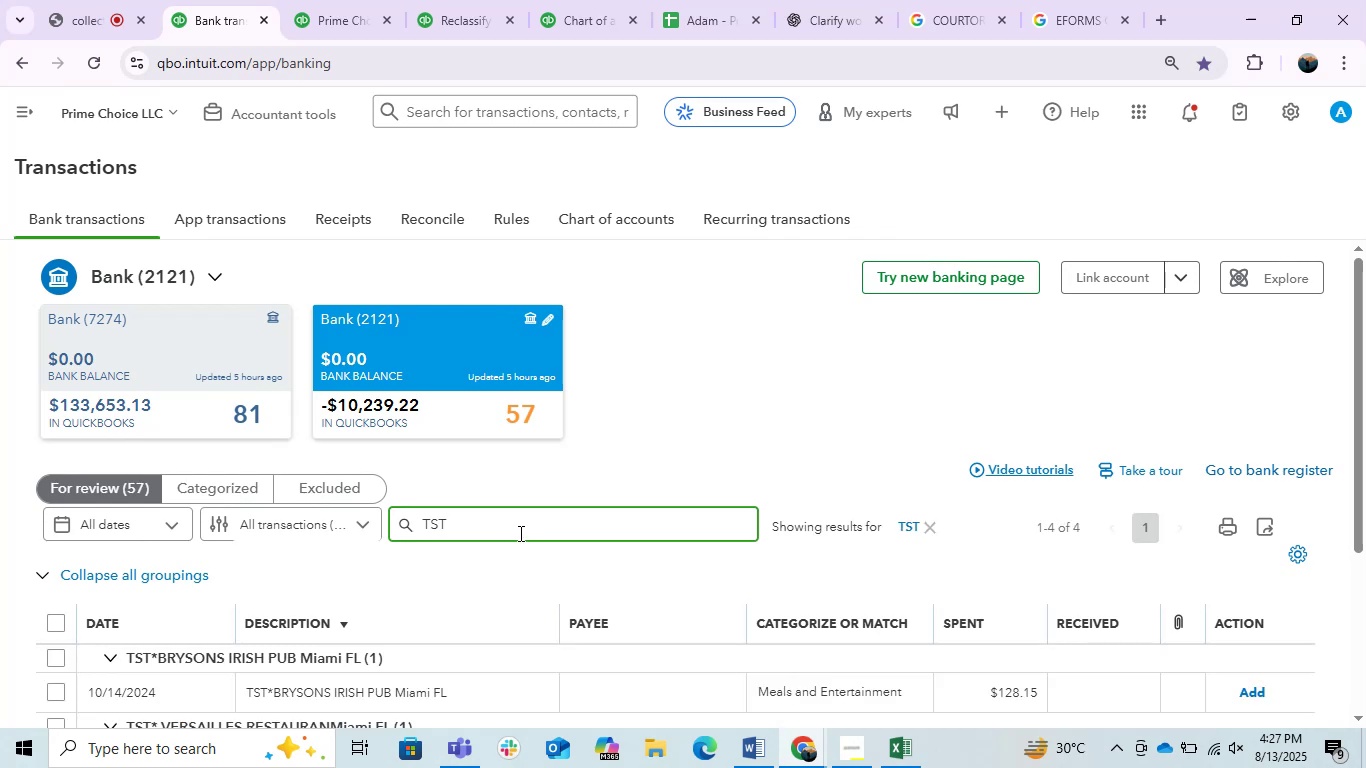 
scroll: coordinate [519, 533], scroll_direction: down, amount: 1.0
 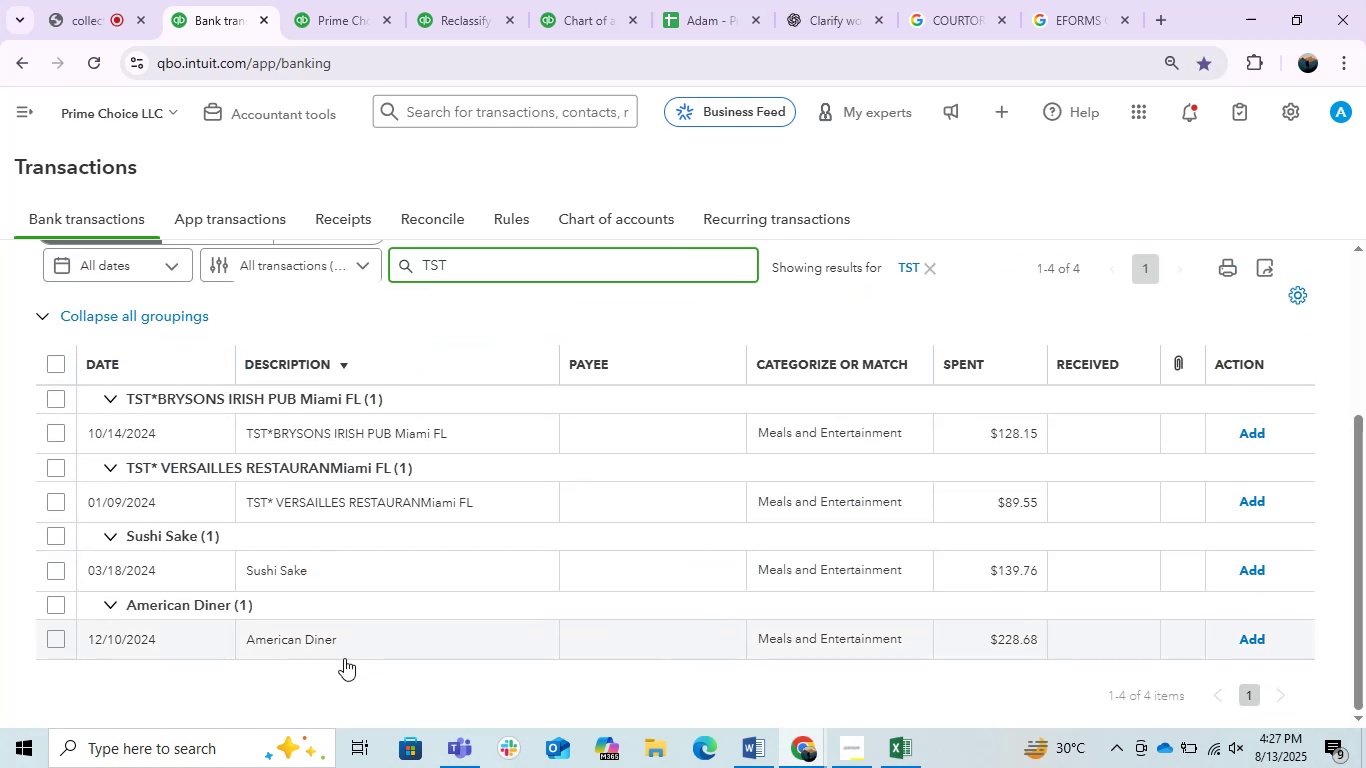 
left_click([292, 646])
 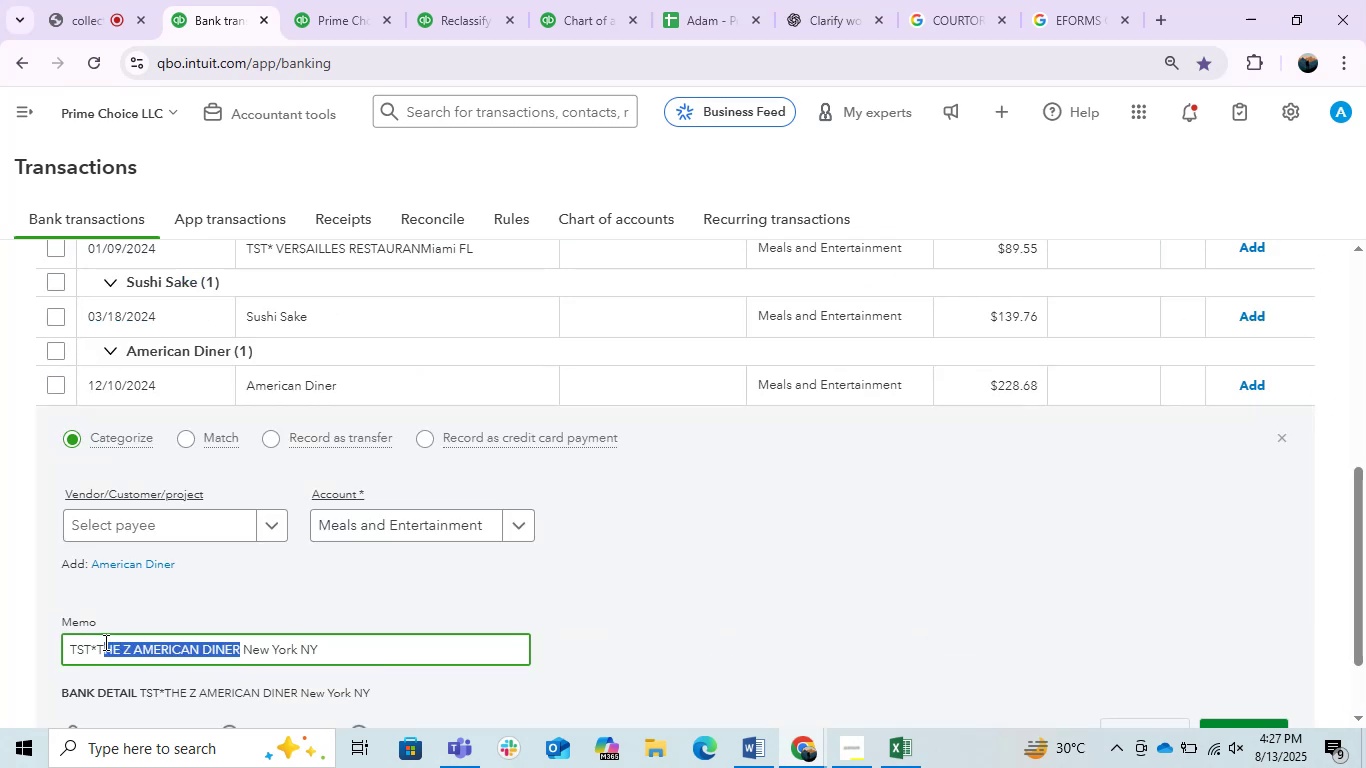 
key(Control+C)
 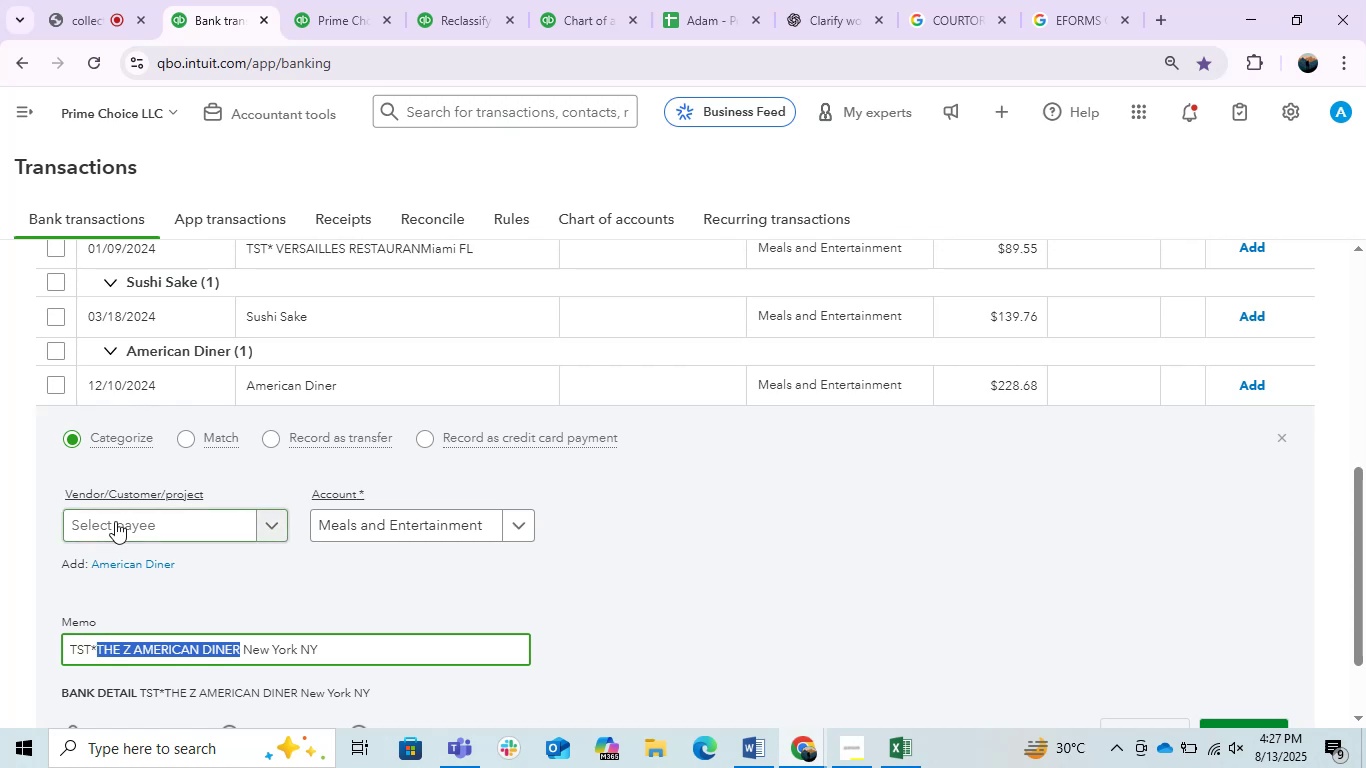 
key(Control+ControlLeft)
 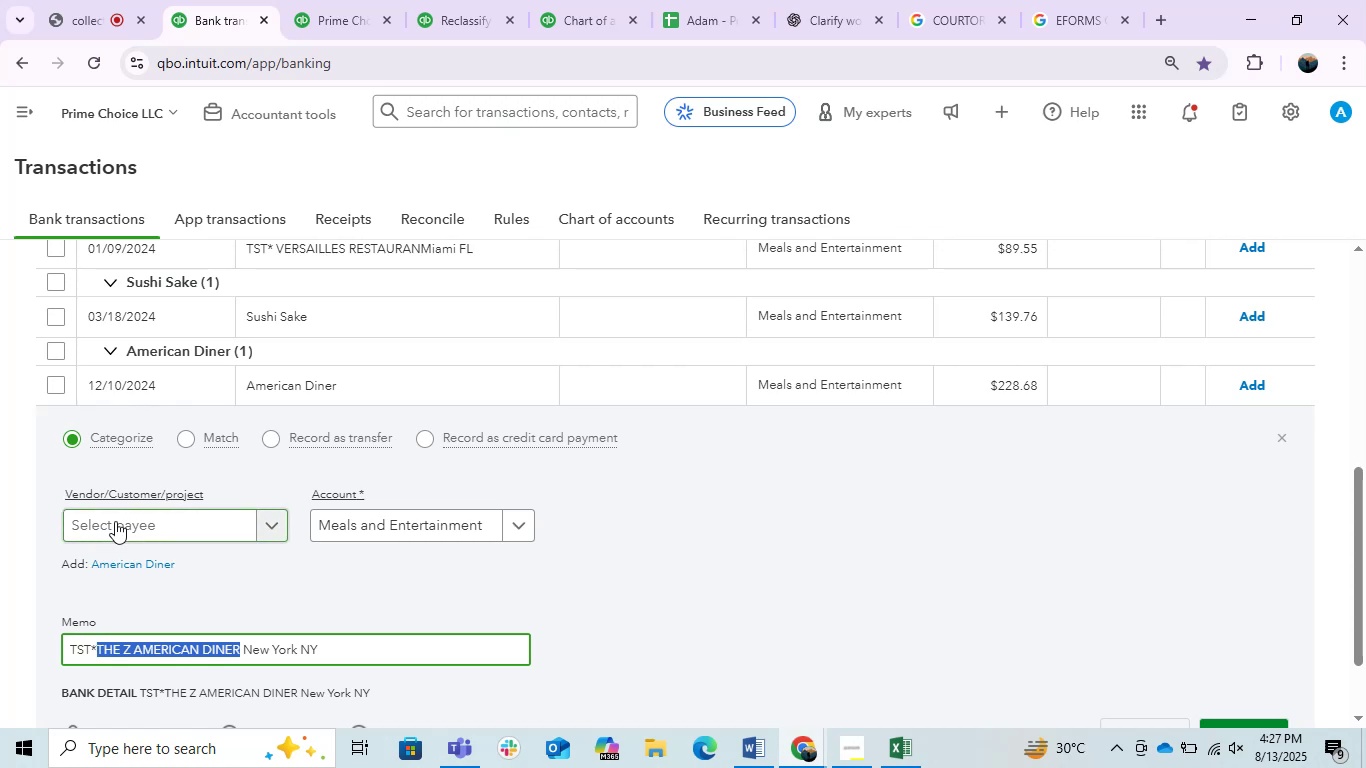 
left_click([115, 521])
 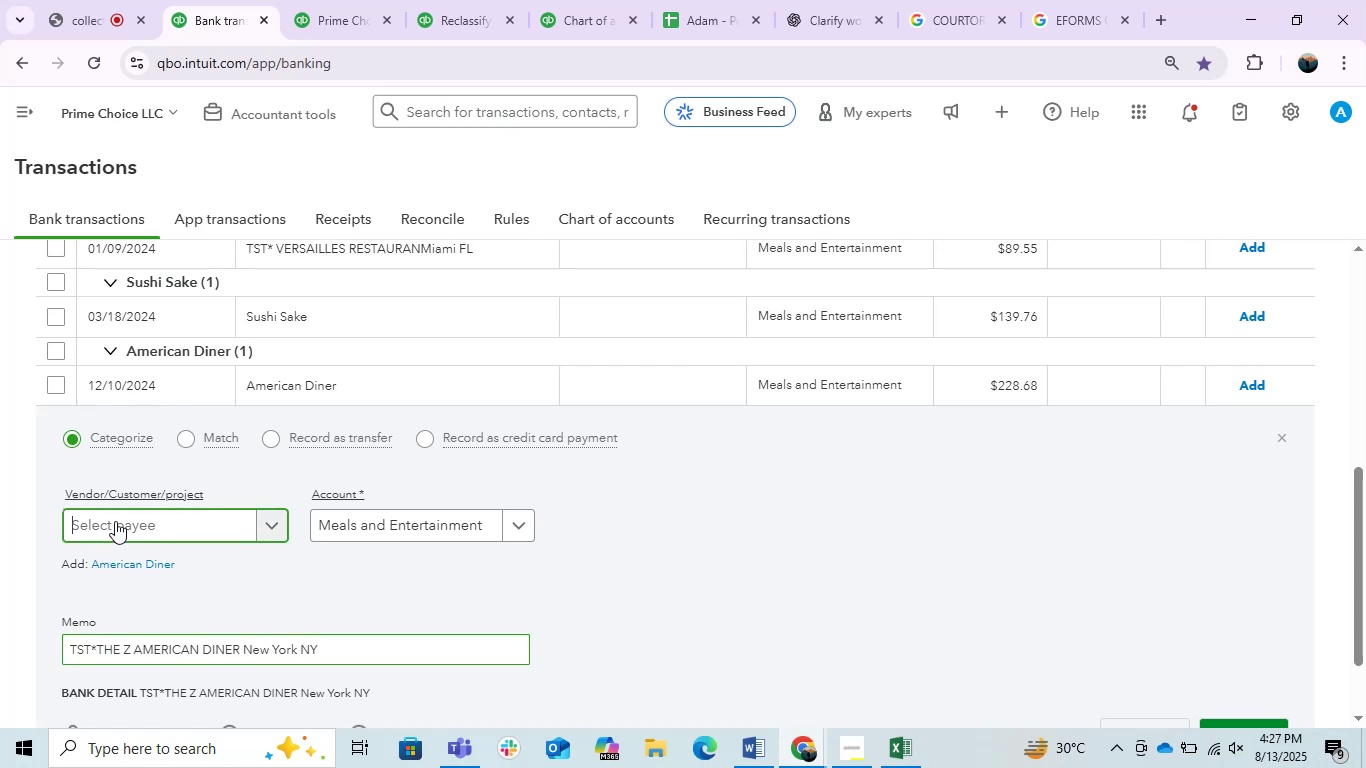 
key(Control+V)
 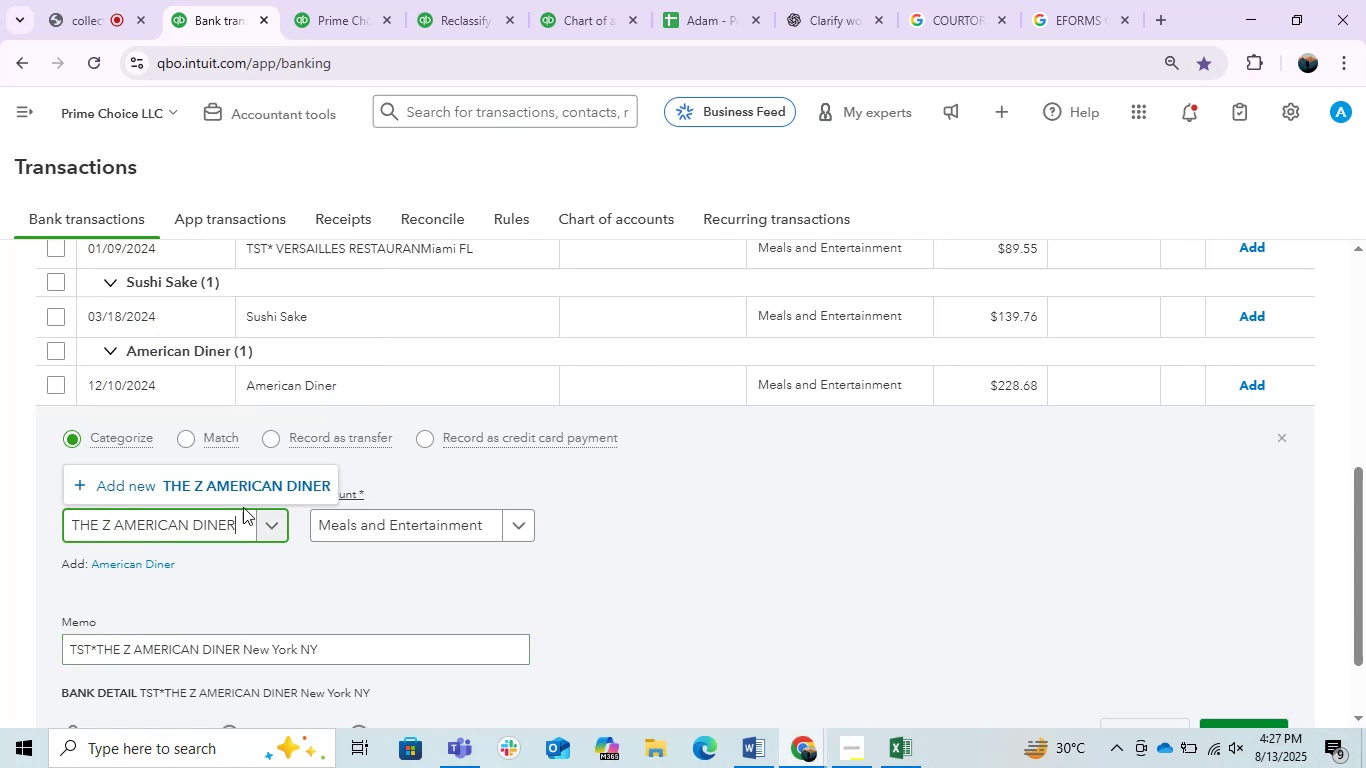 
left_click([270, 483])
 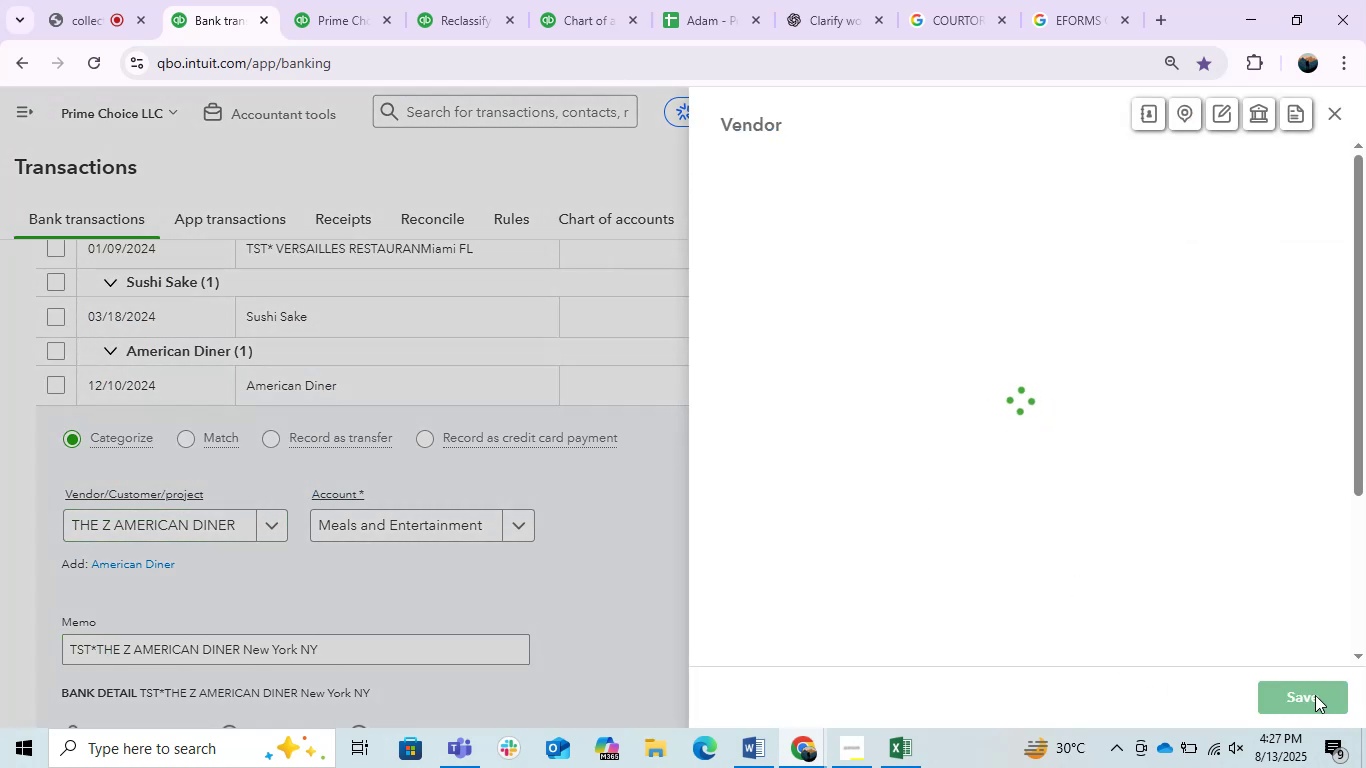 
left_click([1315, 695])
 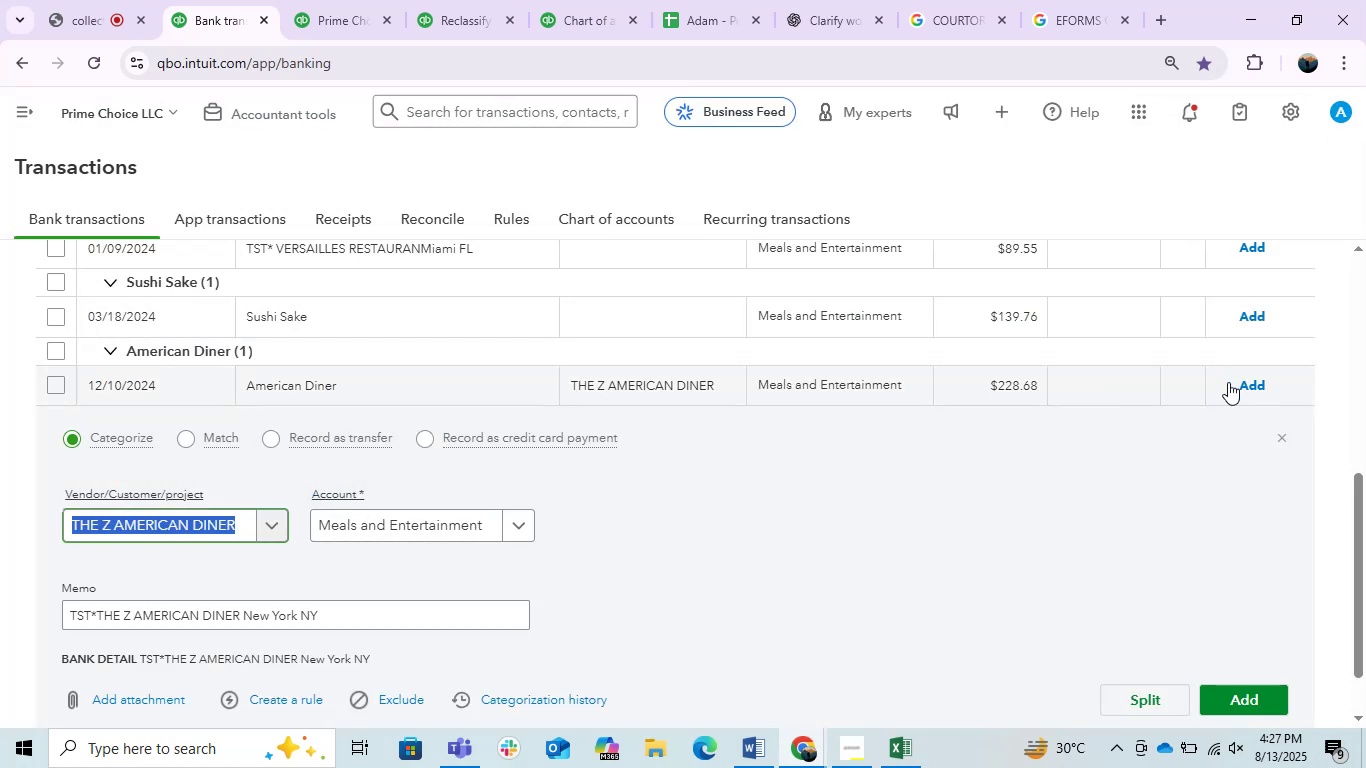 
left_click([1254, 383])
 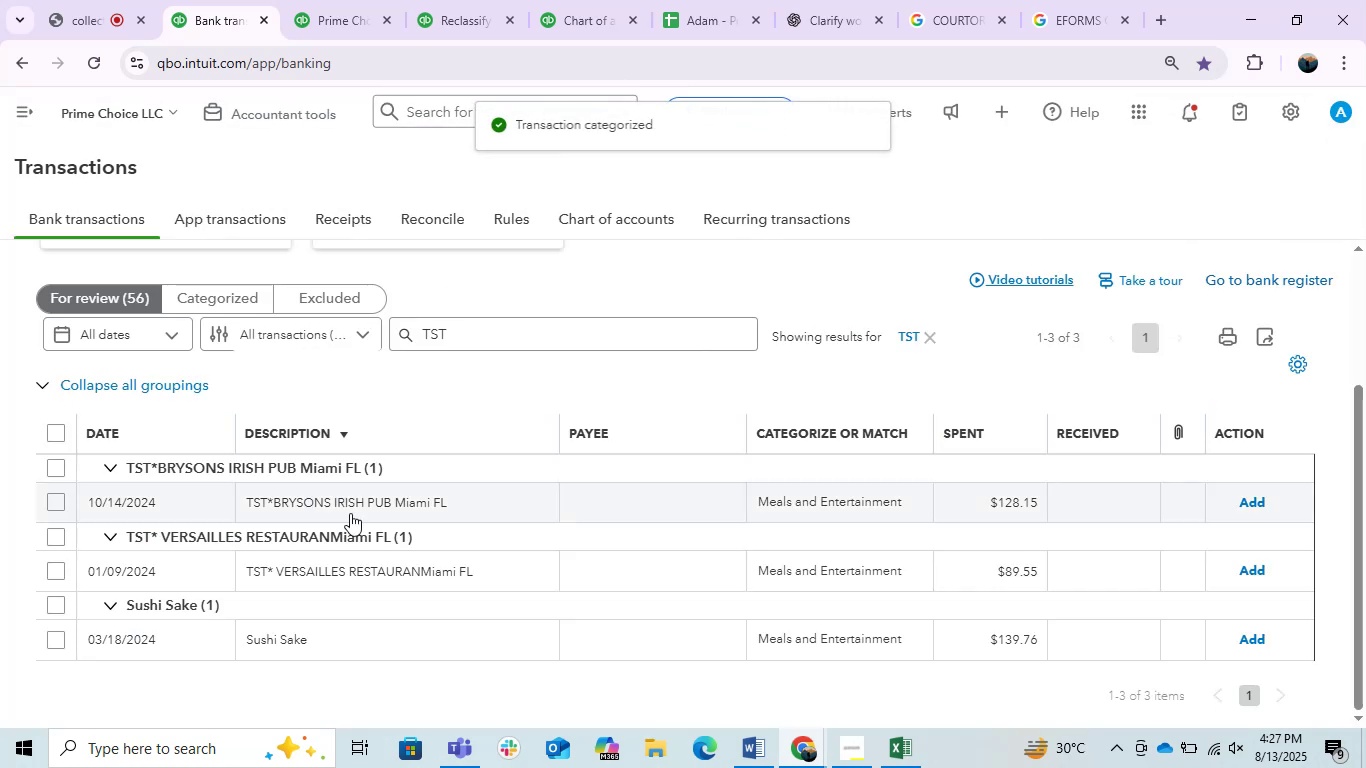 
left_click([358, 641])
 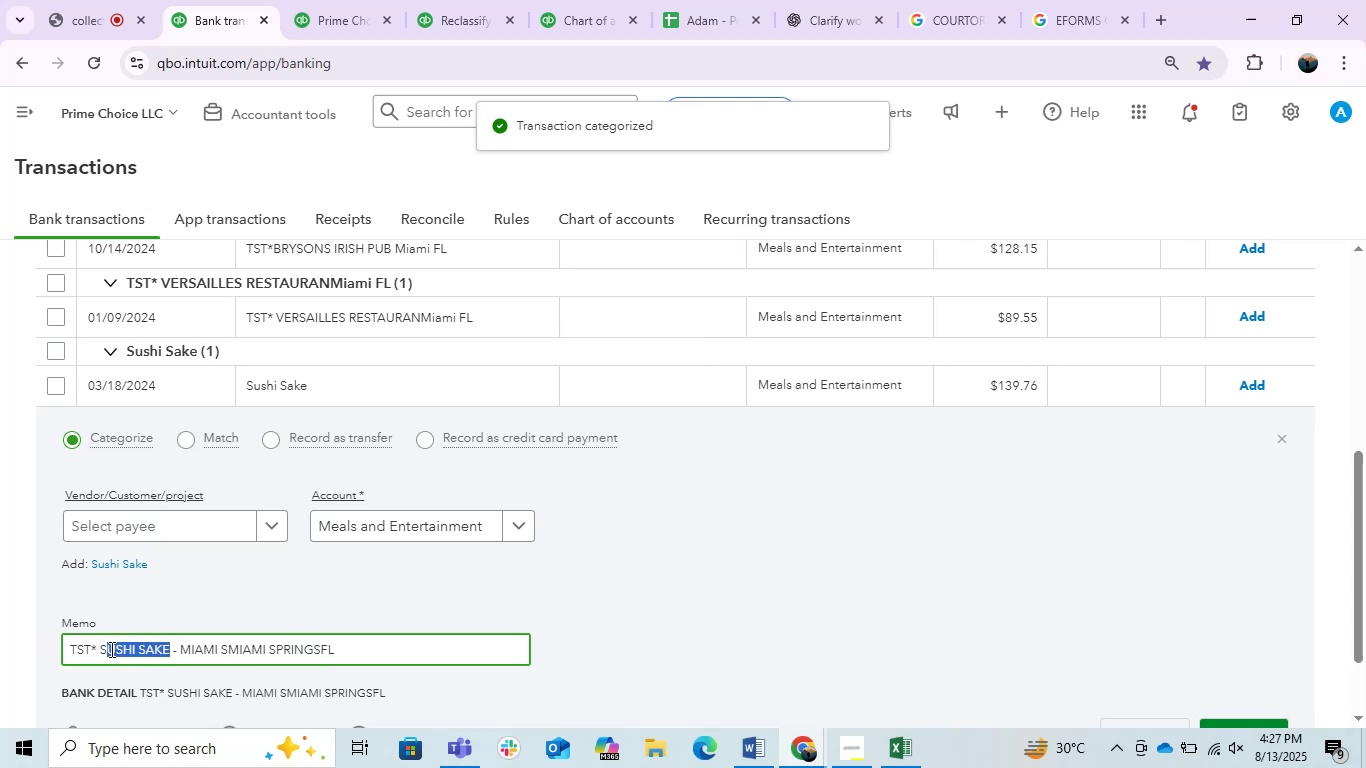 
key(Control+C)
 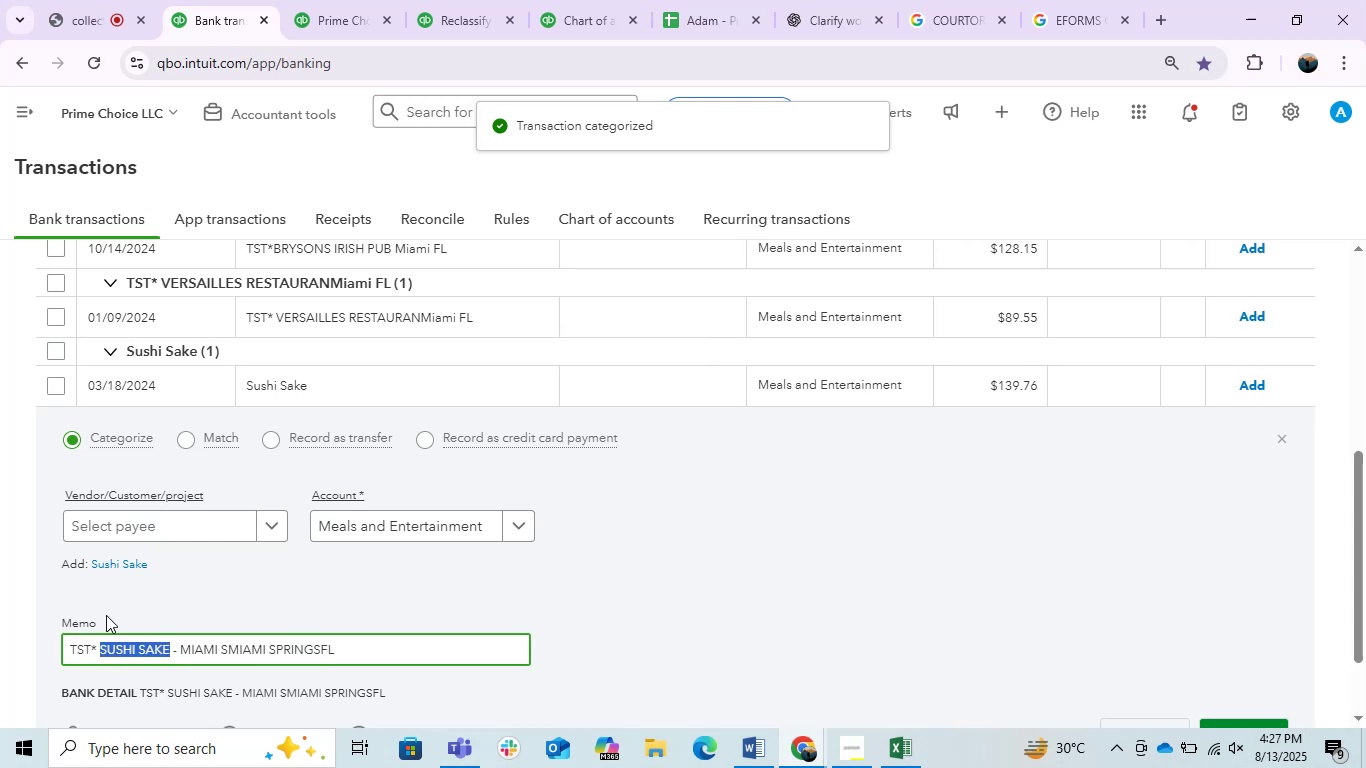 
key(Control+C)
 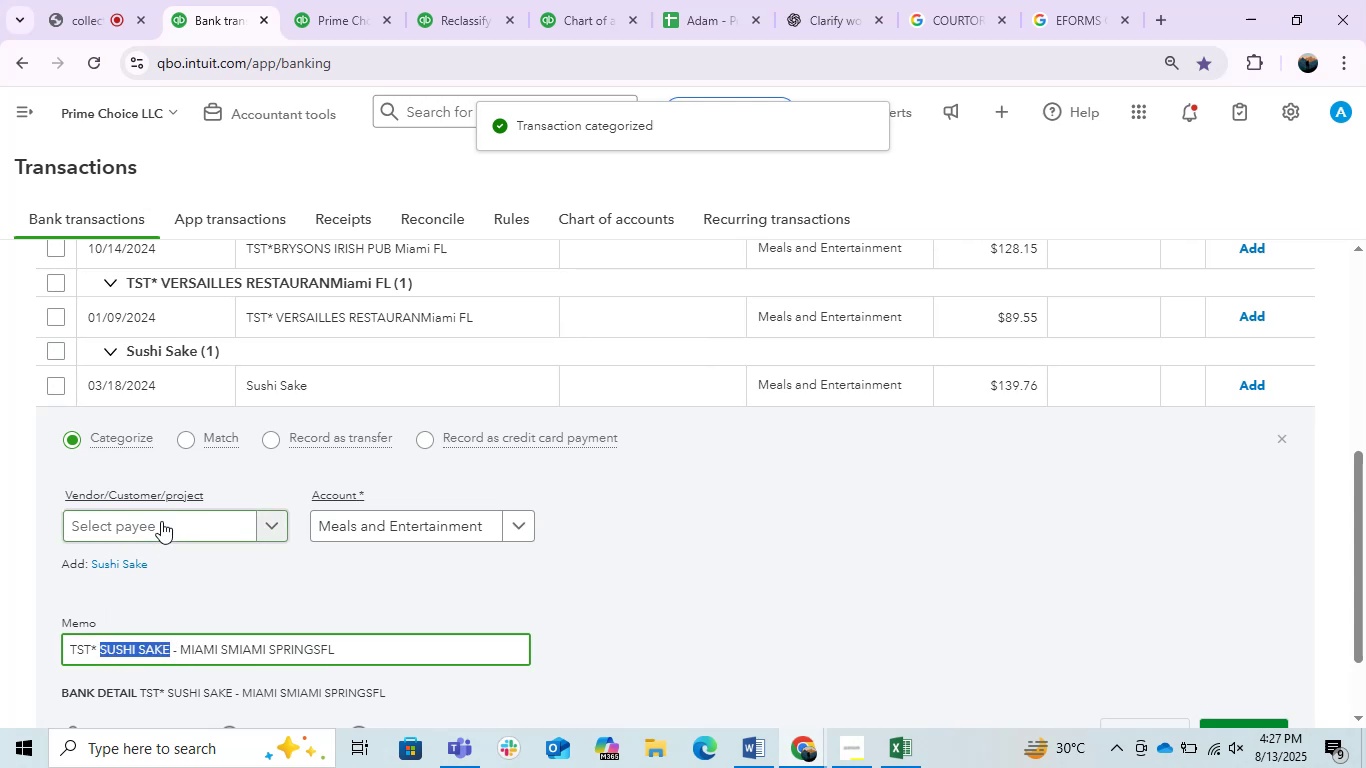 
key(Control+ControlLeft)
 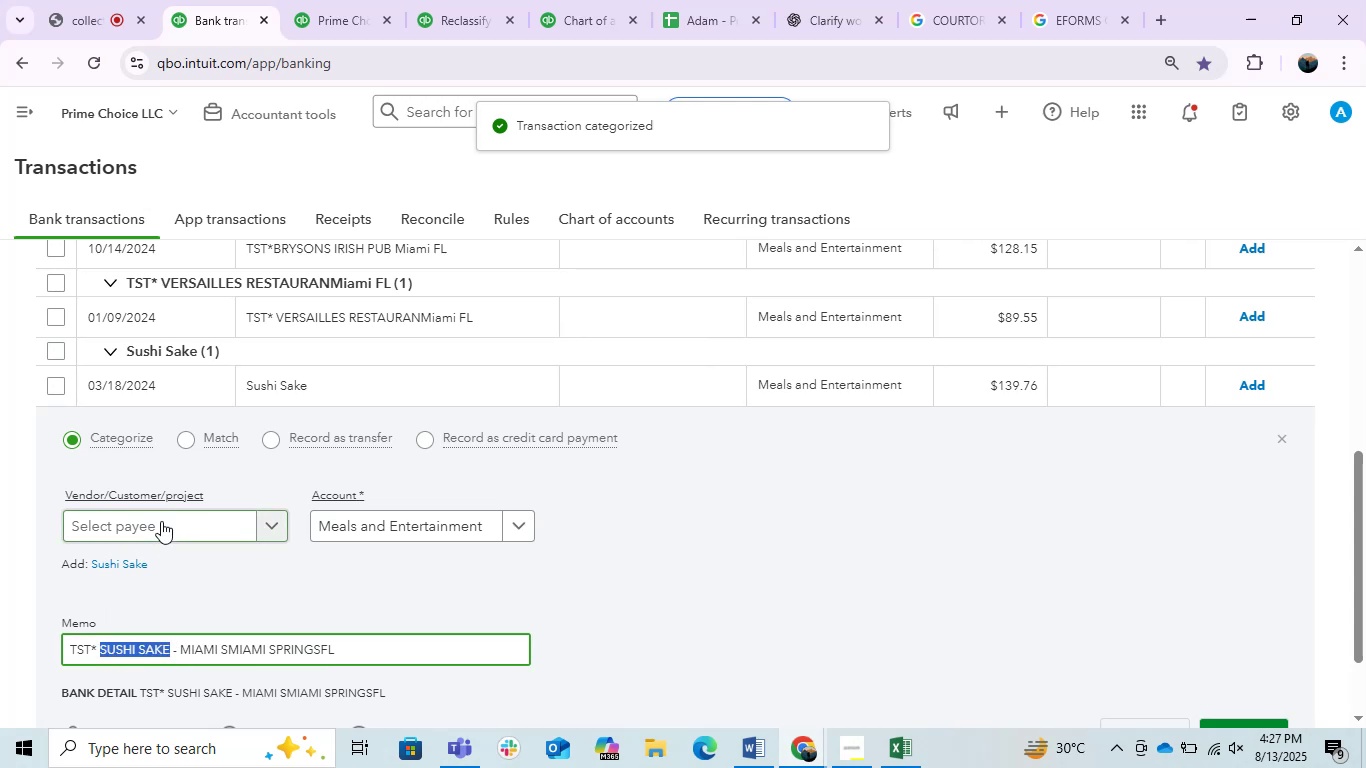 
left_click([161, 521])
 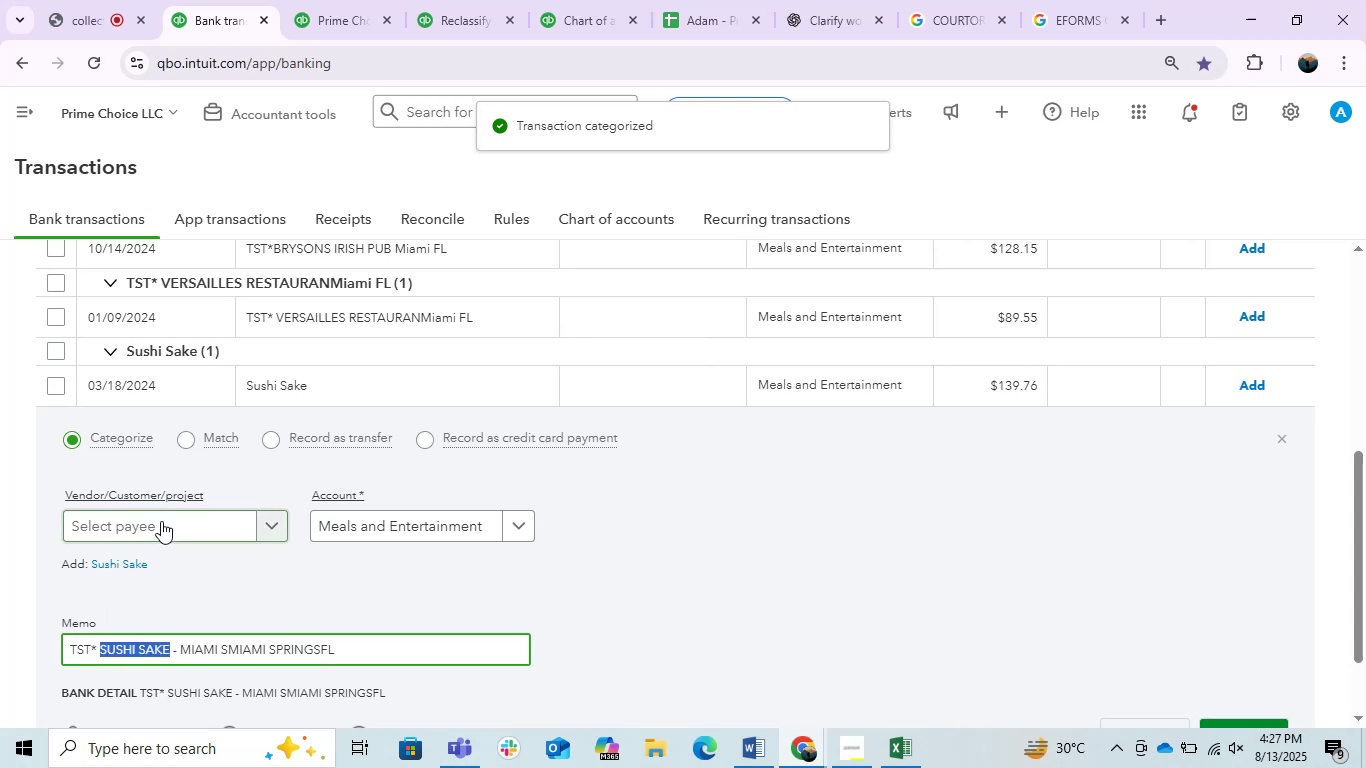 
key(Control+V)
 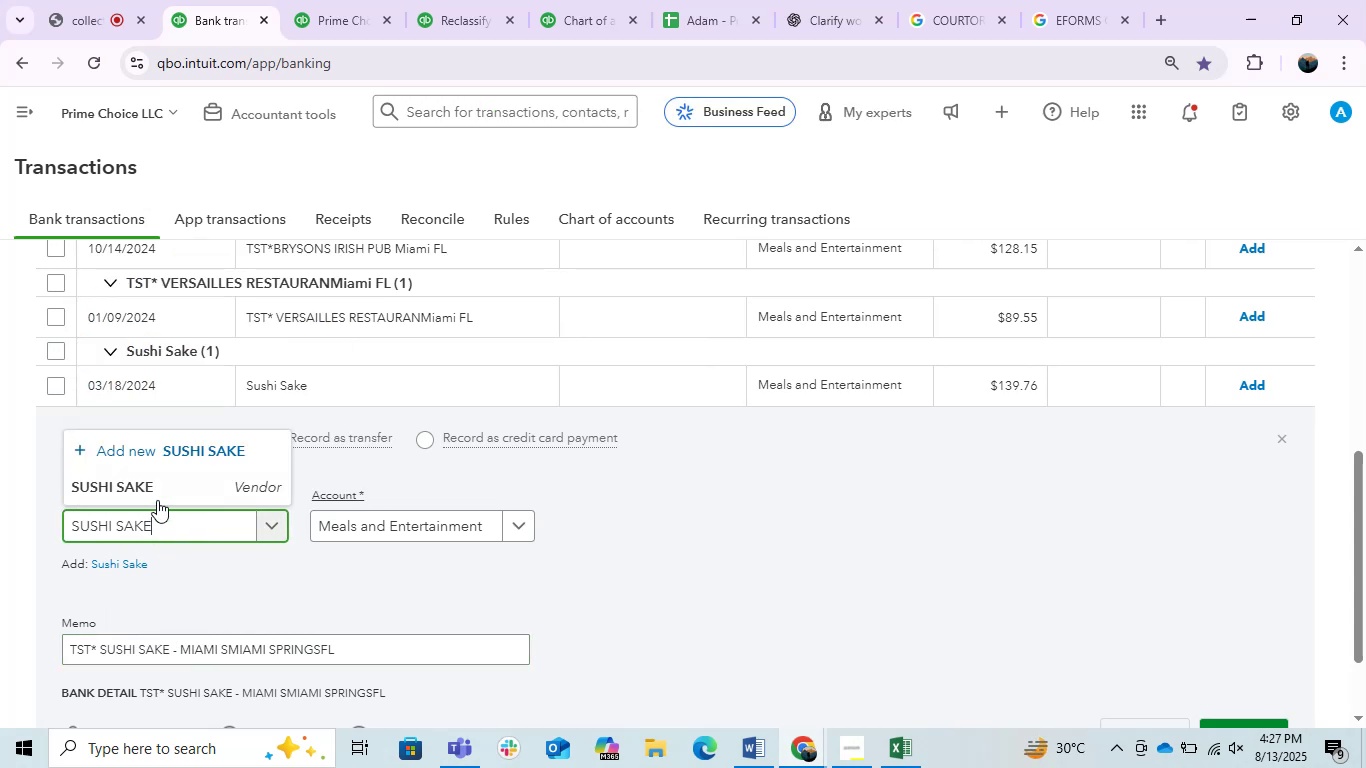 
left_click([154, 489])
 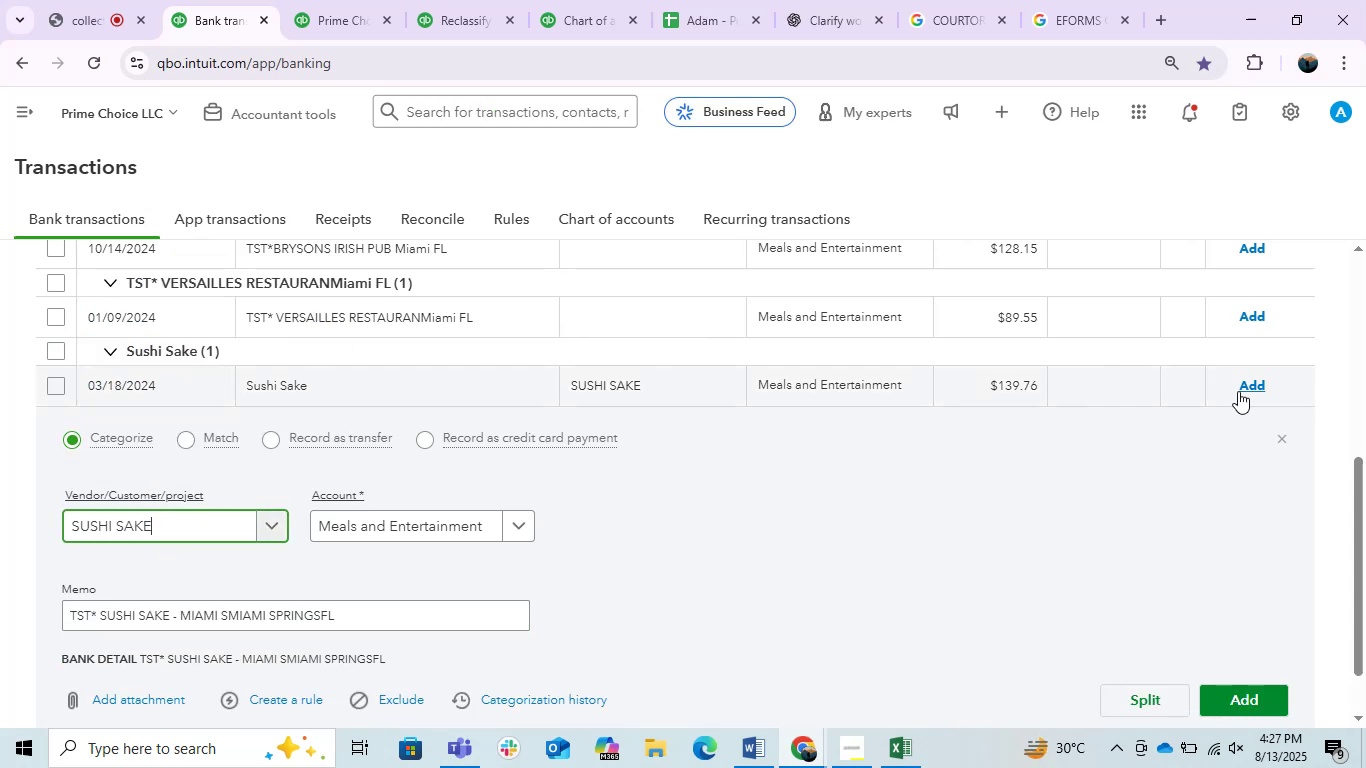 
left_click([1261, 383])
 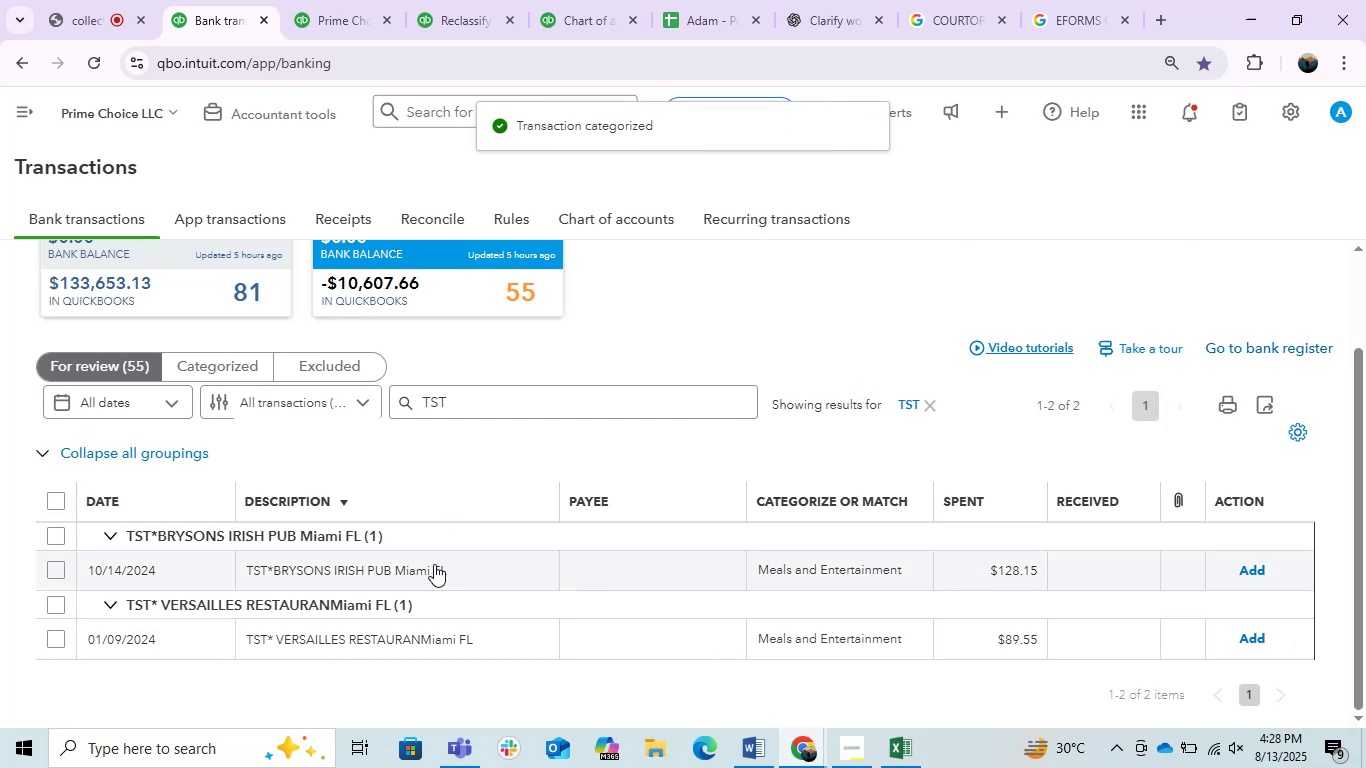 
left_click([434, 564])
 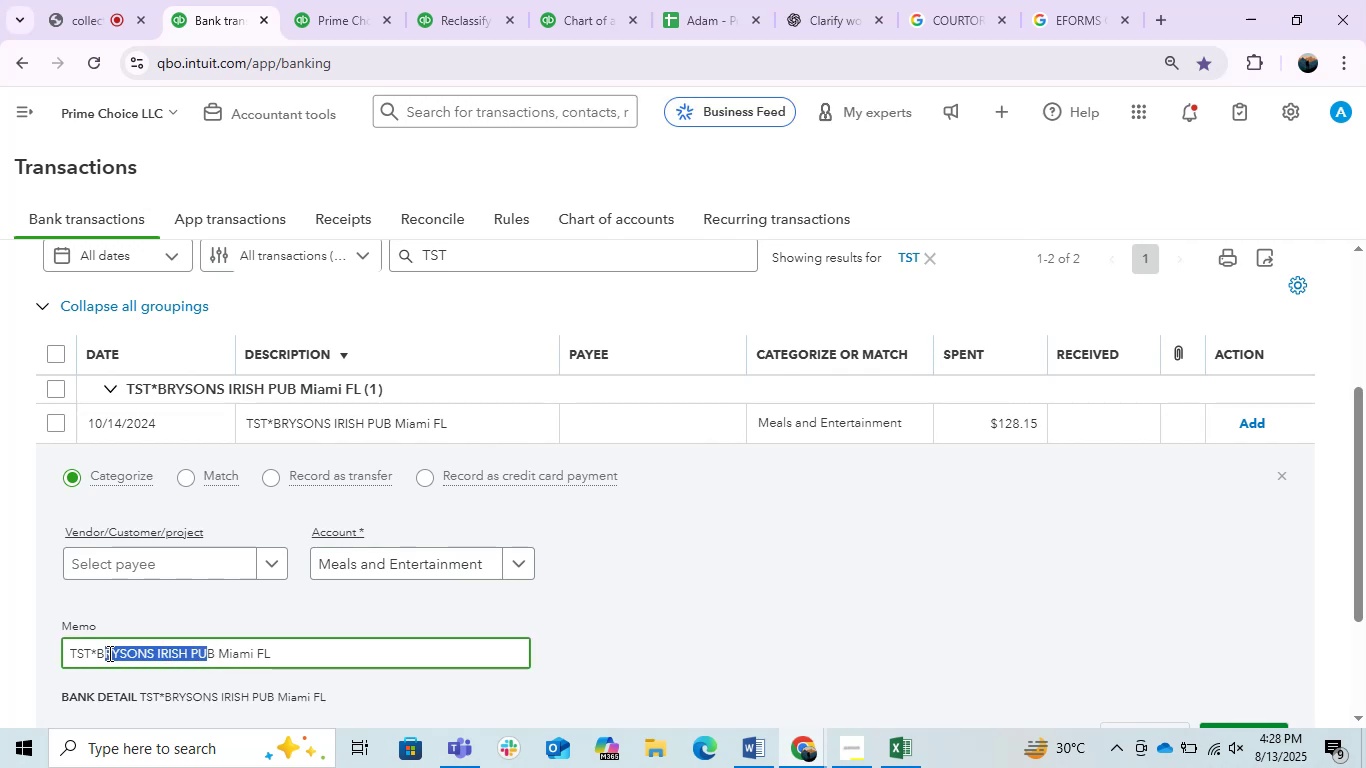 
wait(5.23)
 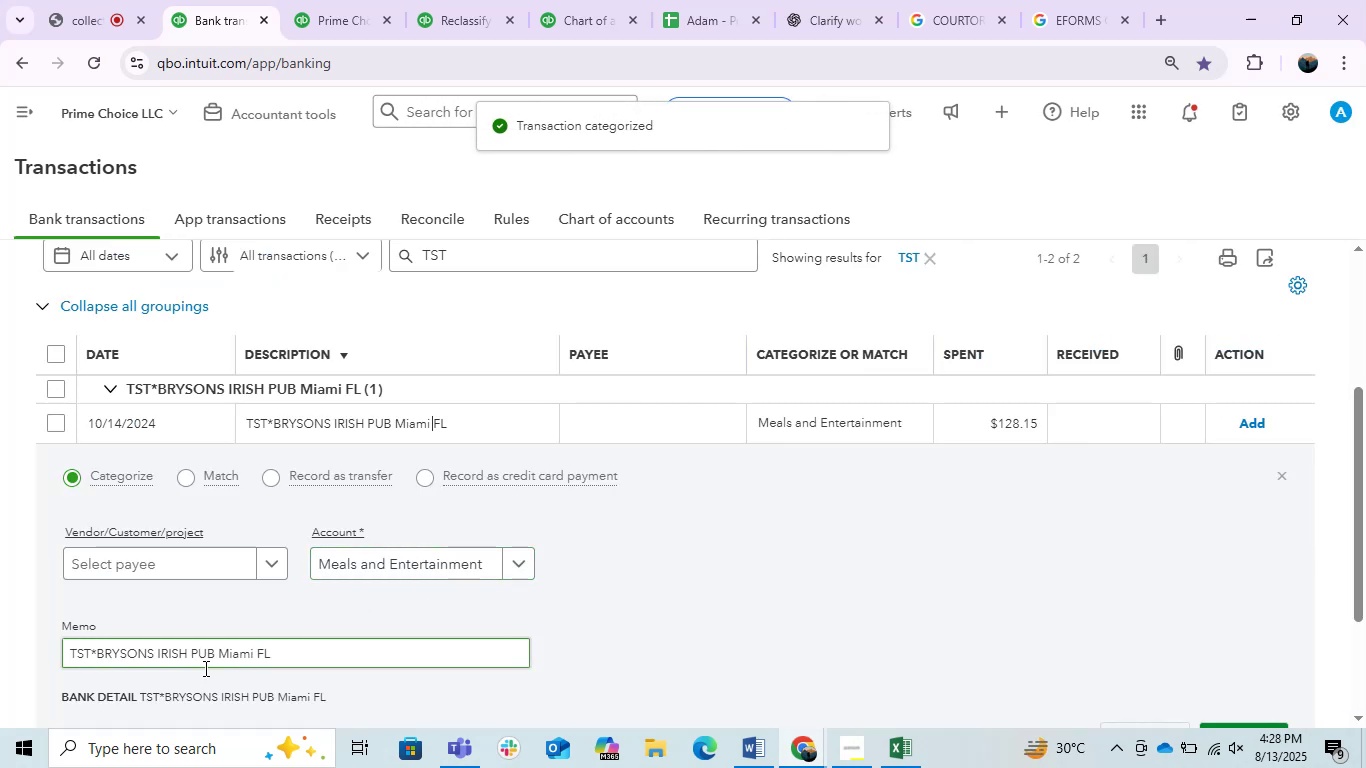 
key(Control+C)
 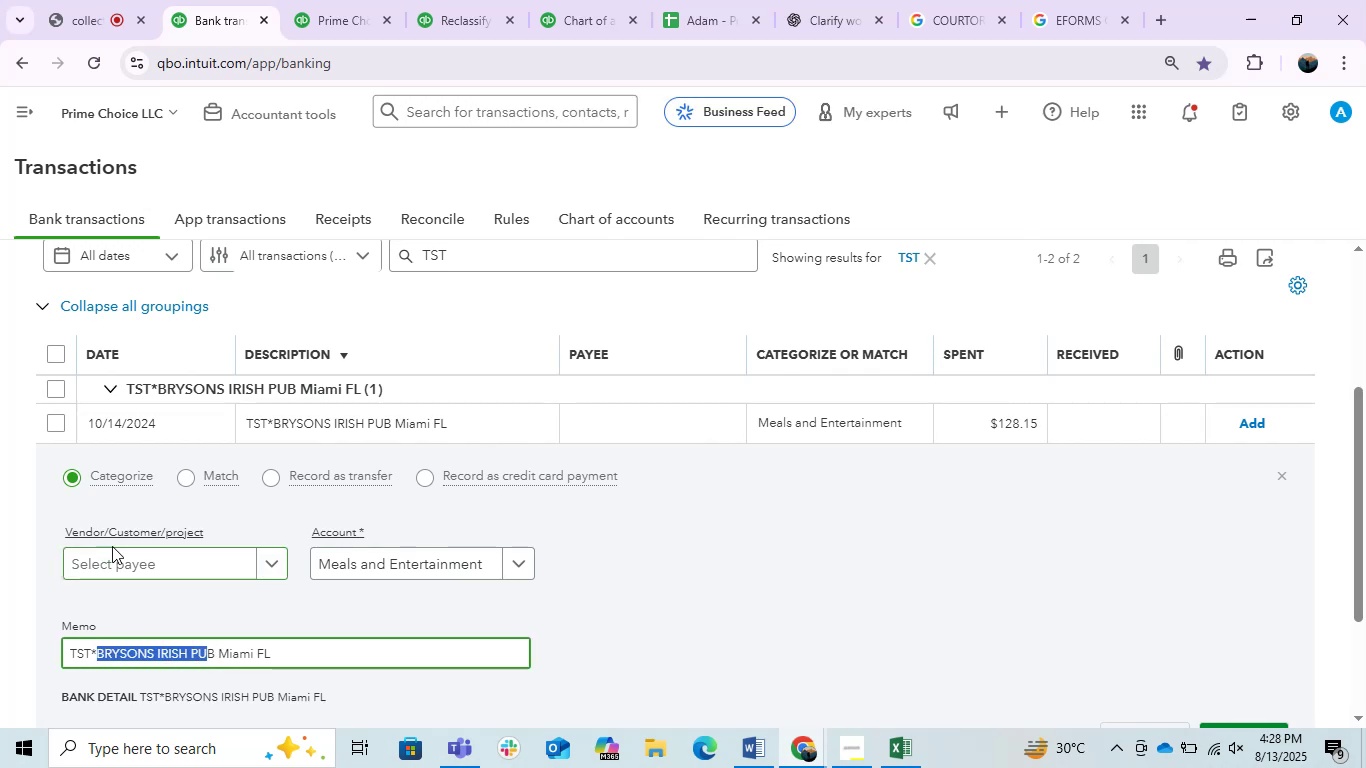 
left_click([112, 546])
 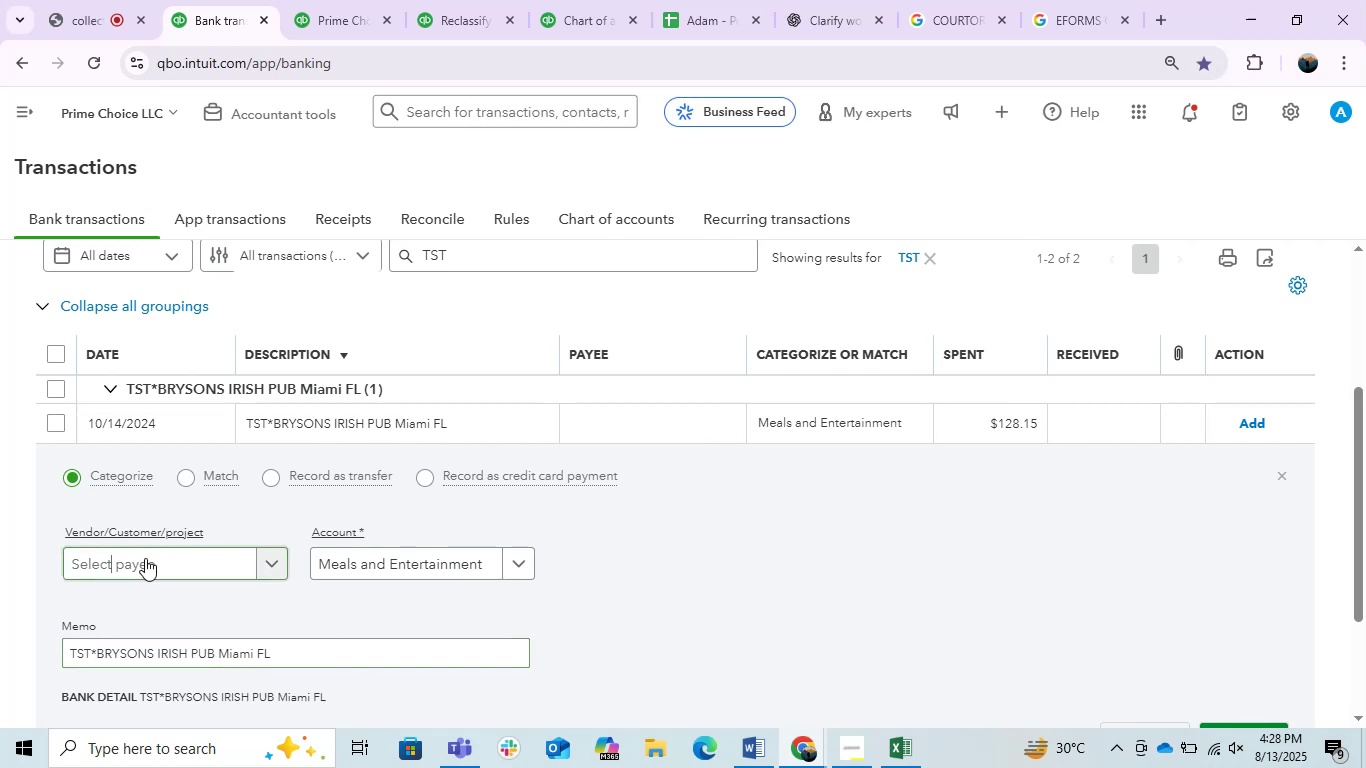 
key(Control+ControlLeft)
 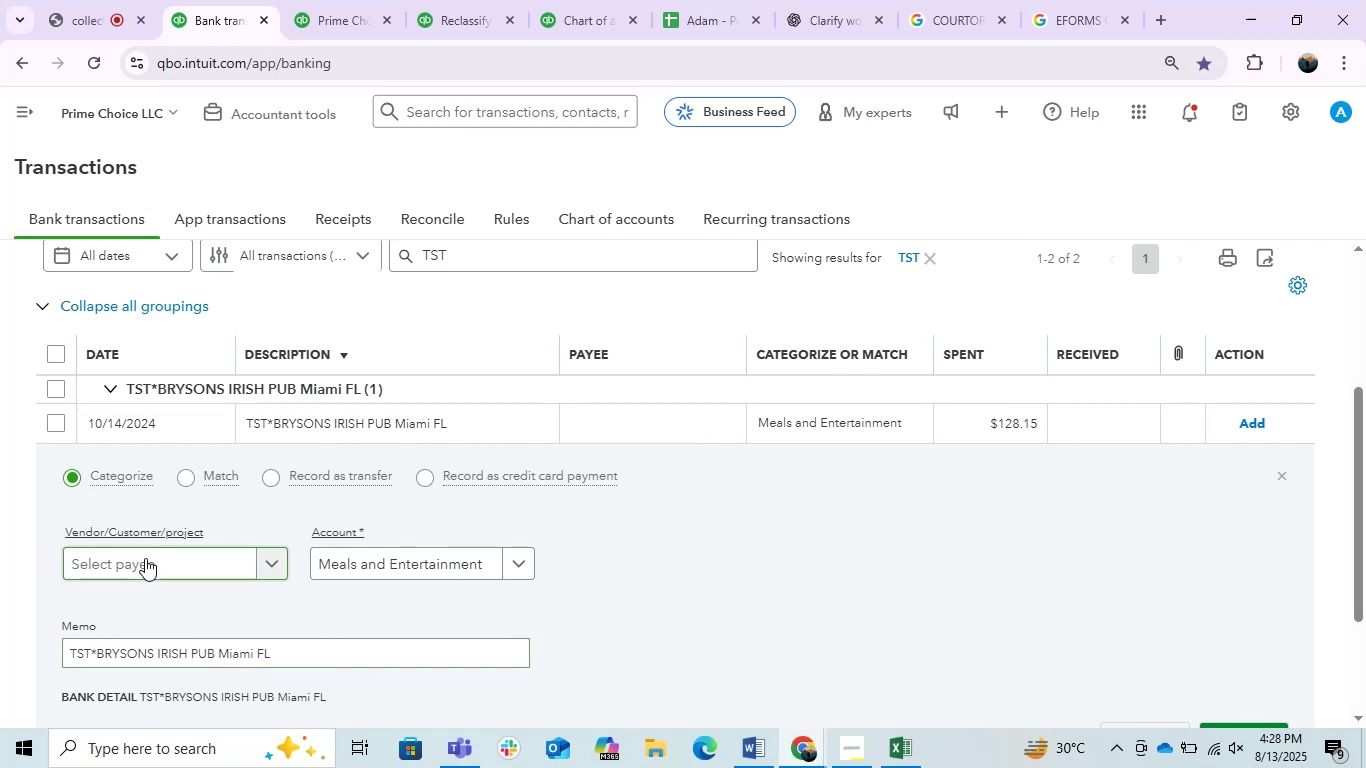 
key(Control+V)
 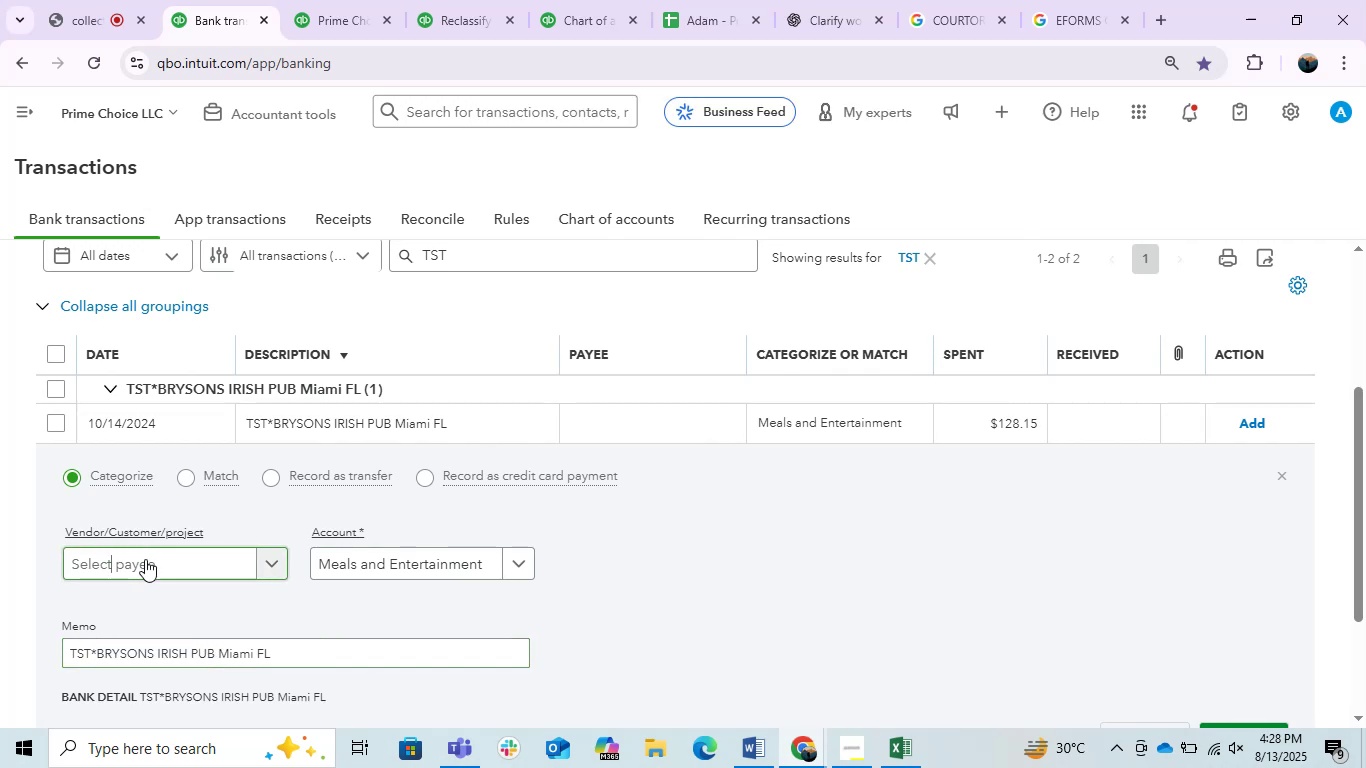 
left_click([145, 559])
 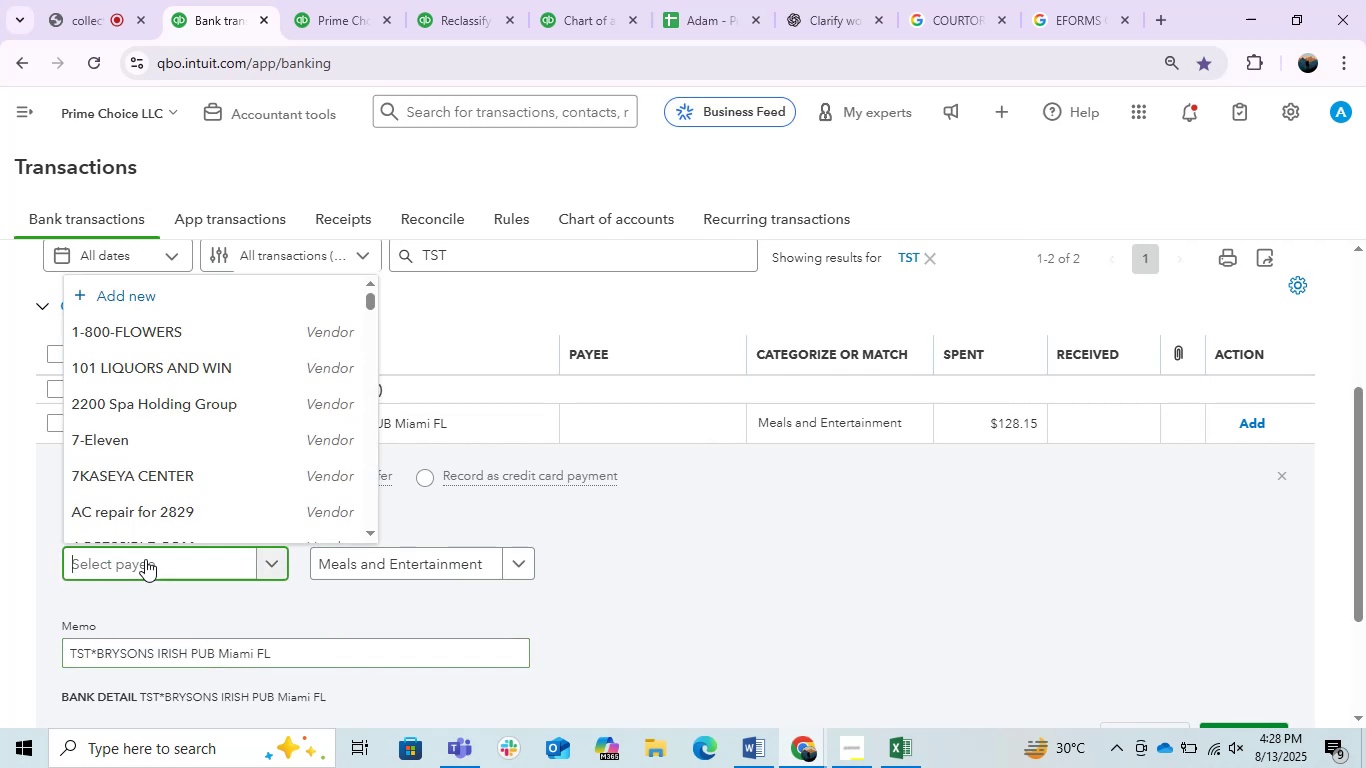 
key(Control+ControlLeft)
 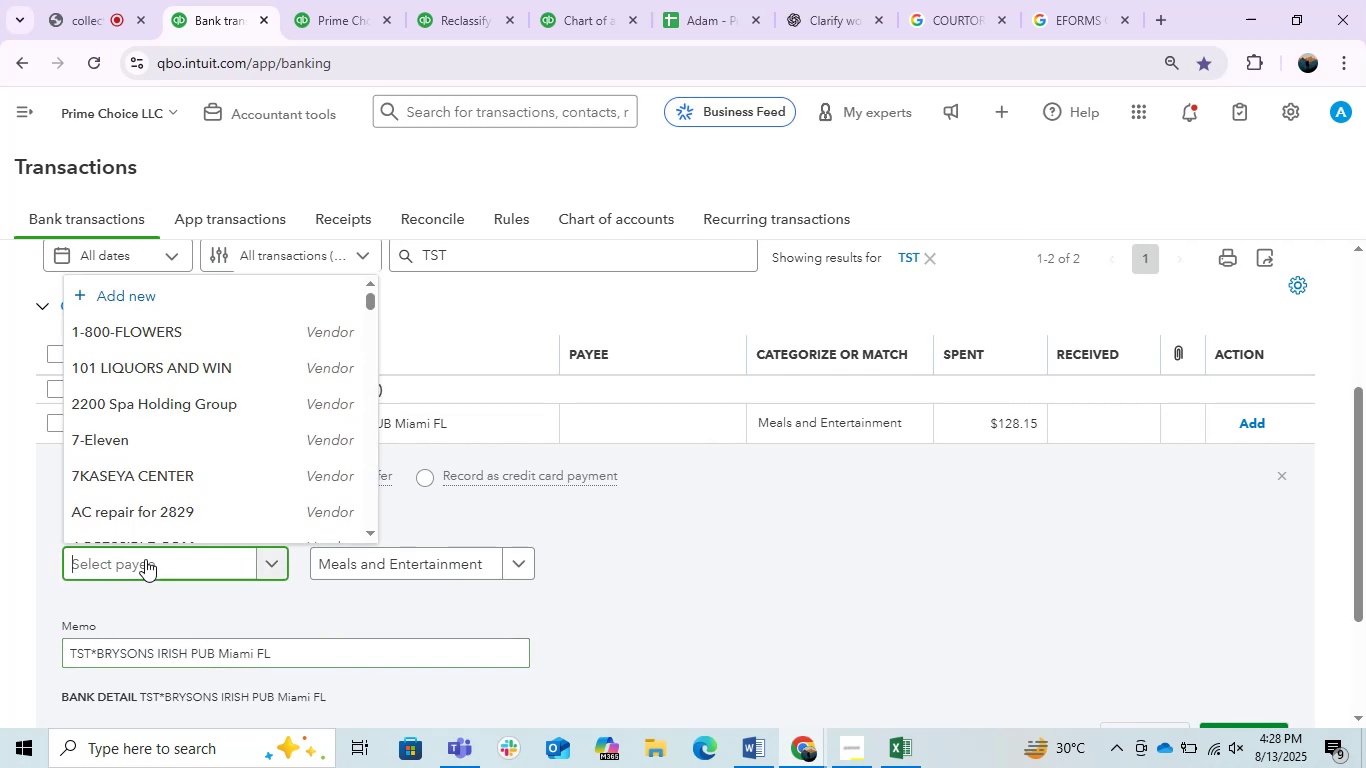 
key(Control+V)
 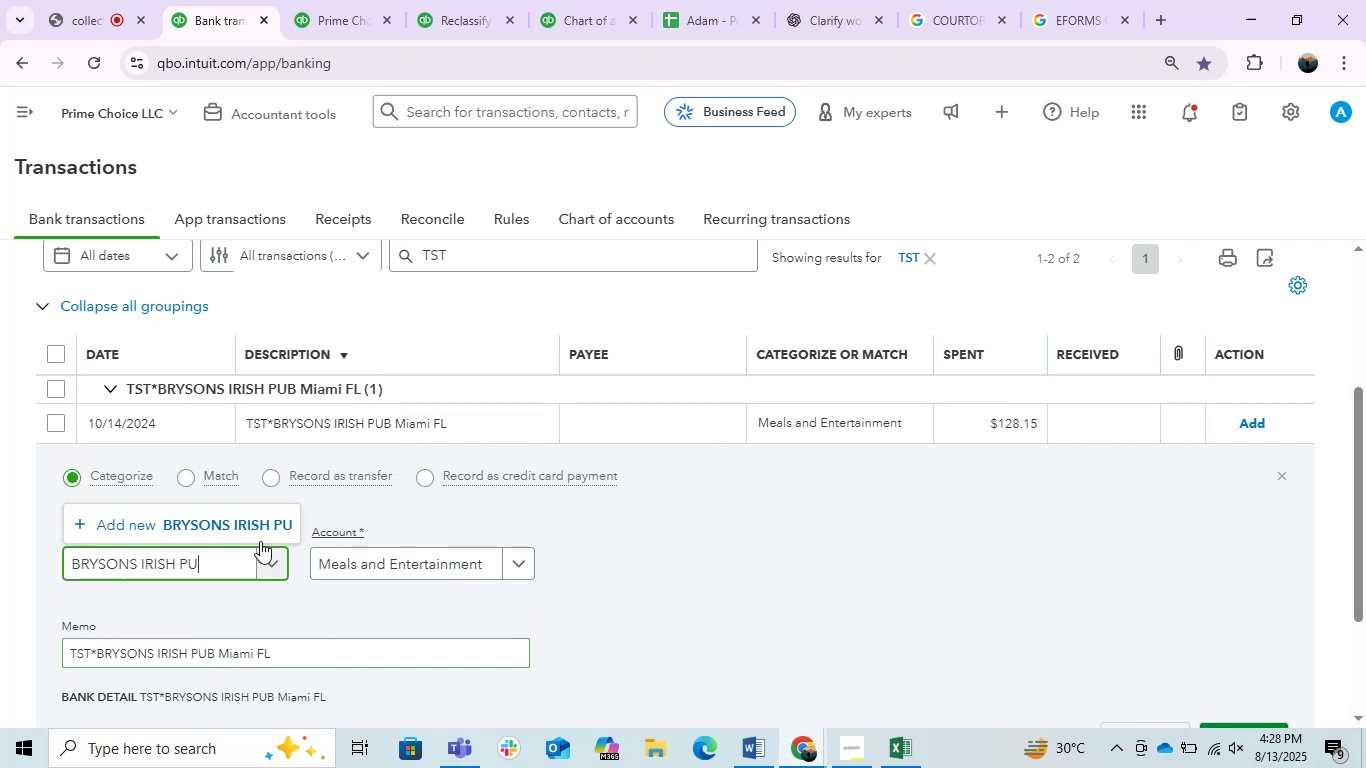 
left_click([255, 528])
 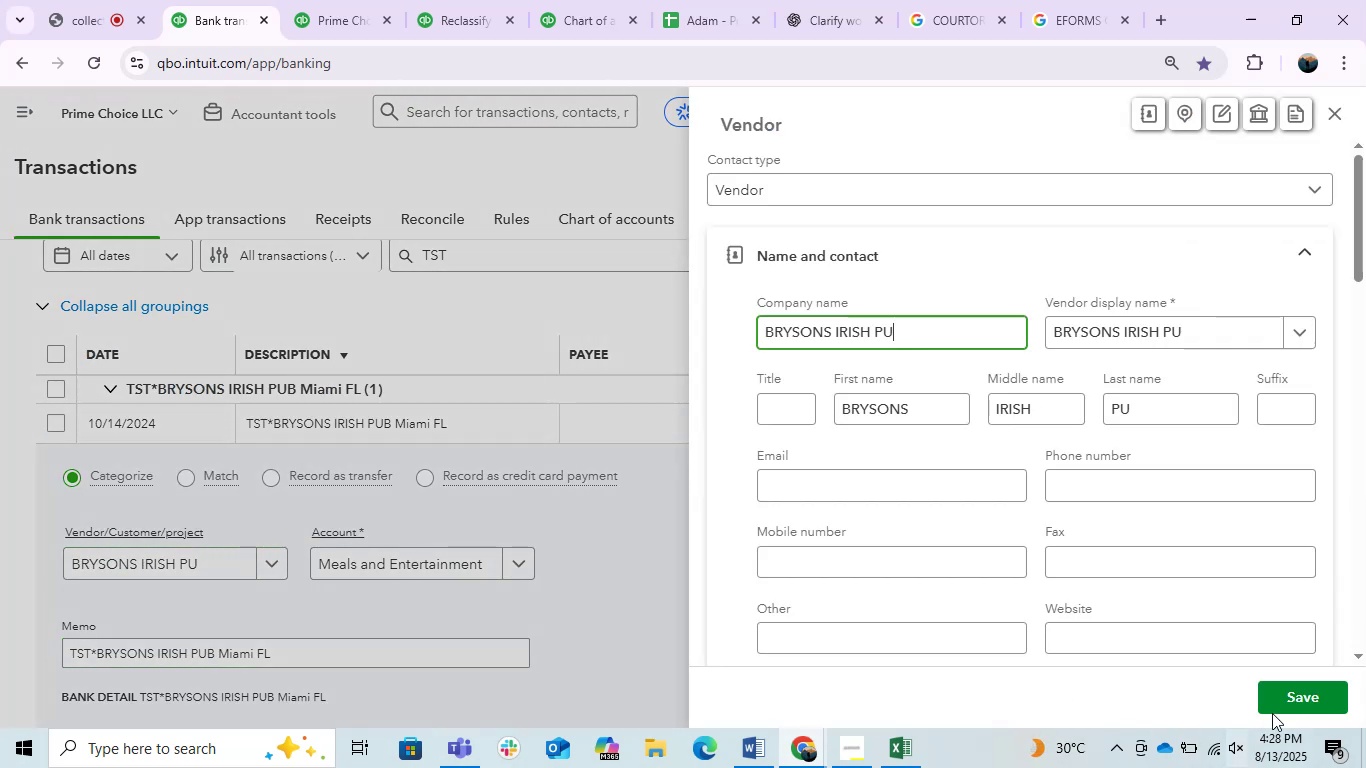 
left_click([1296, 696])
 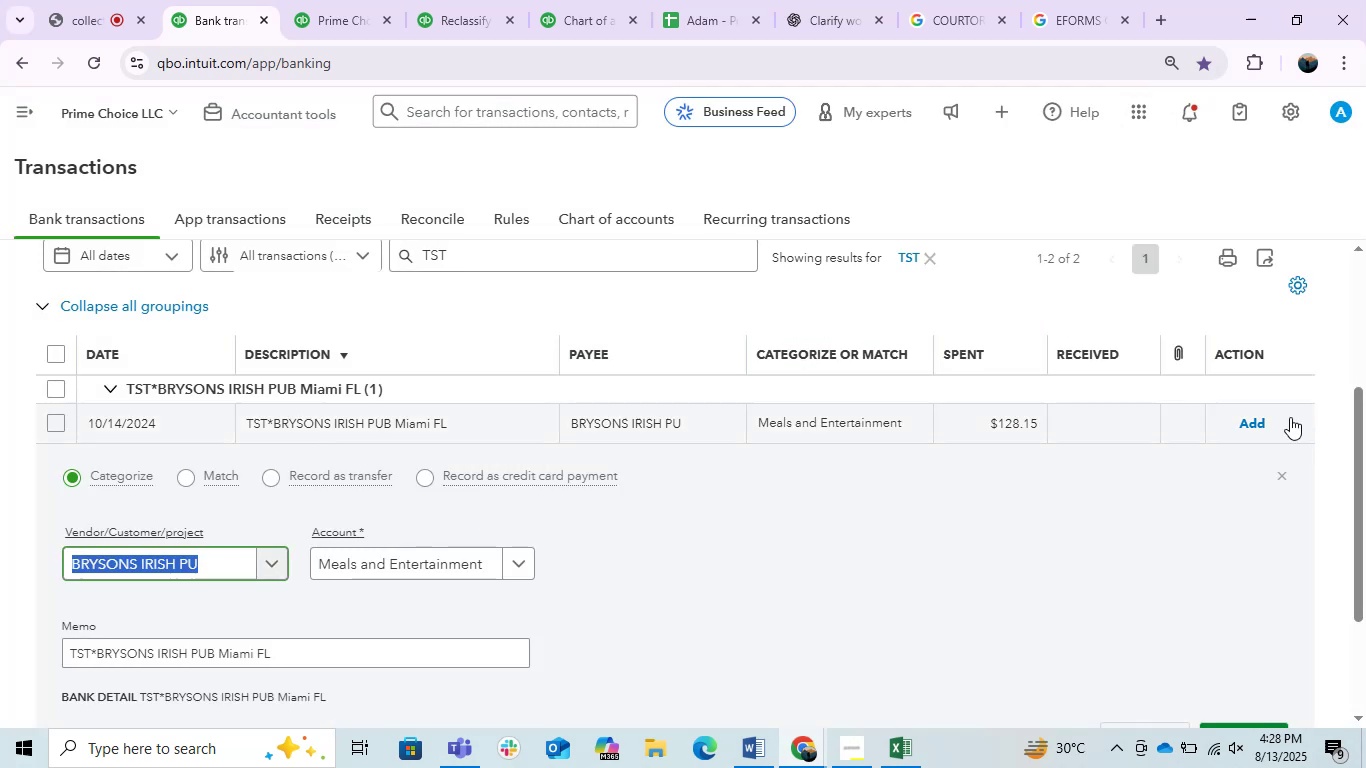 
left_click([1255, 417])
 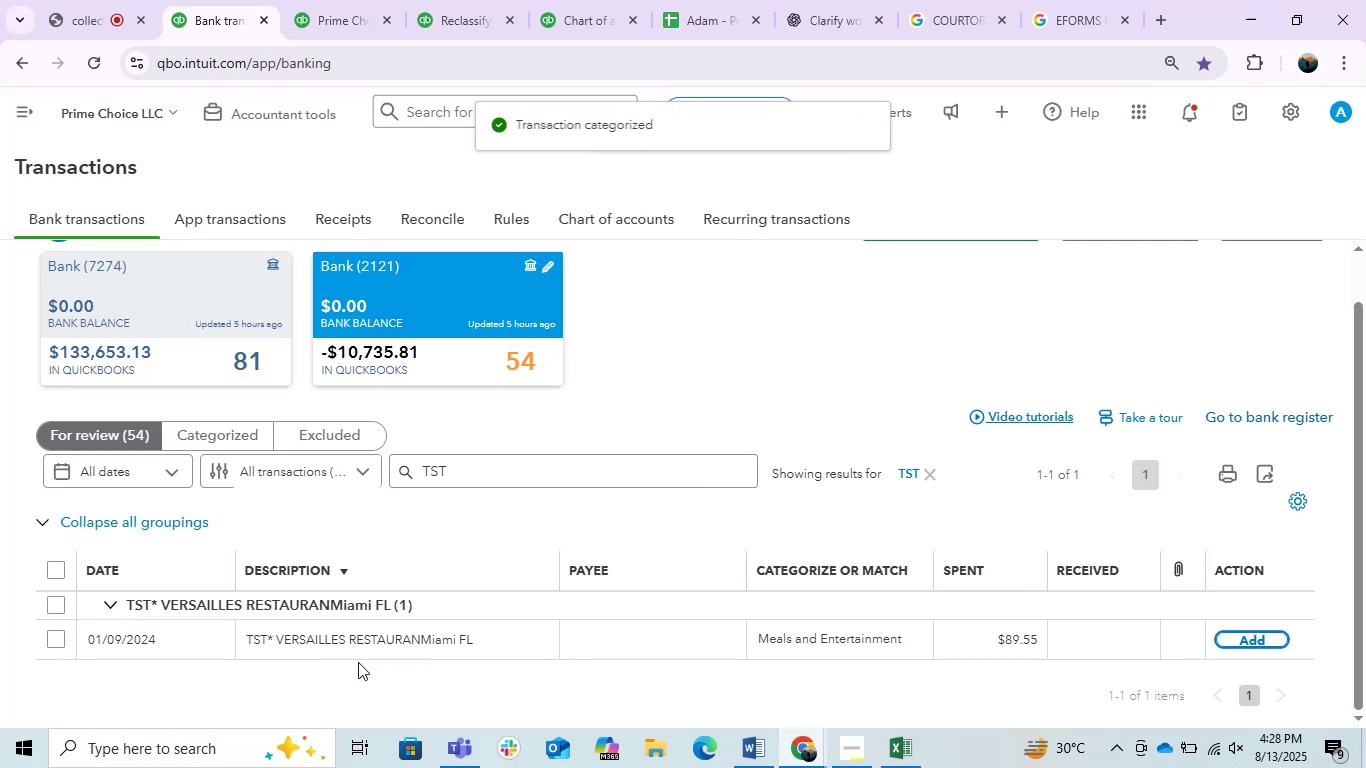 
left_click([349, 643])
 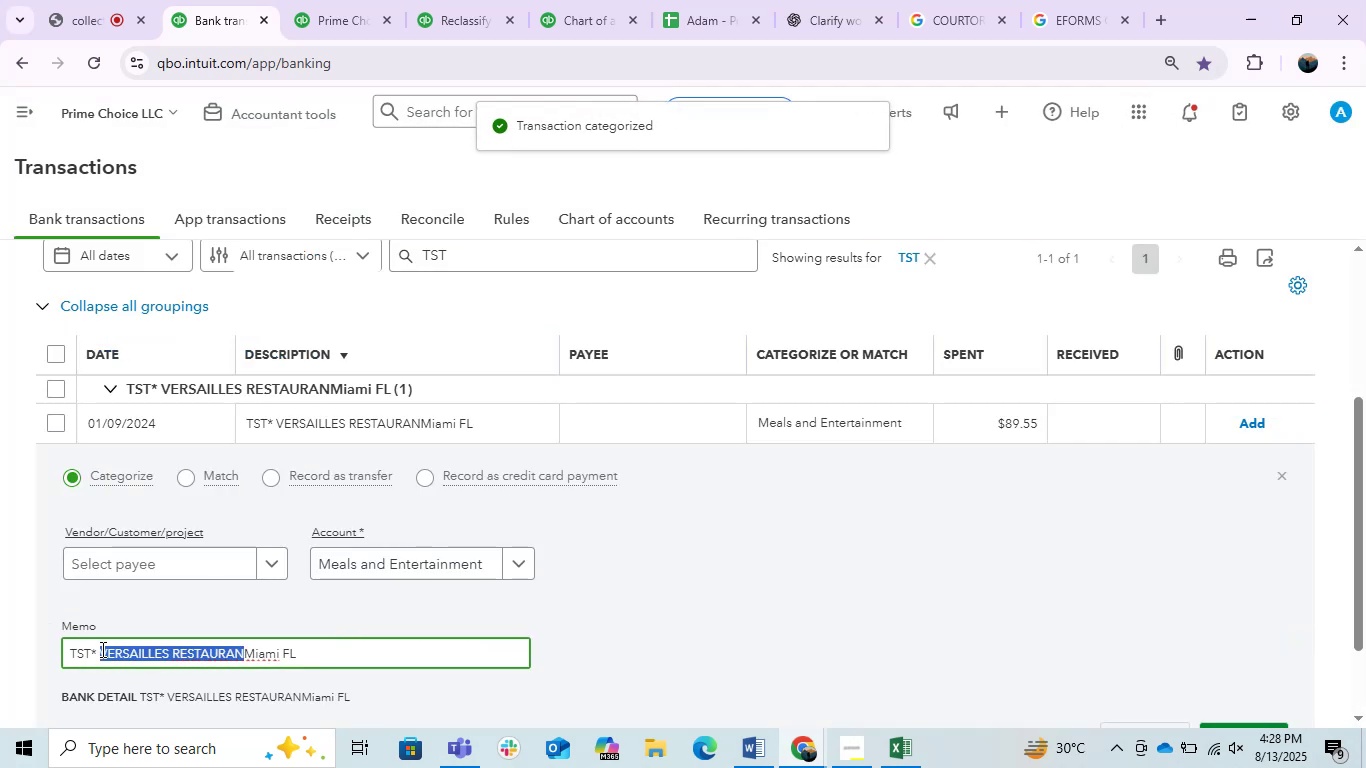 
key(Control+C)
 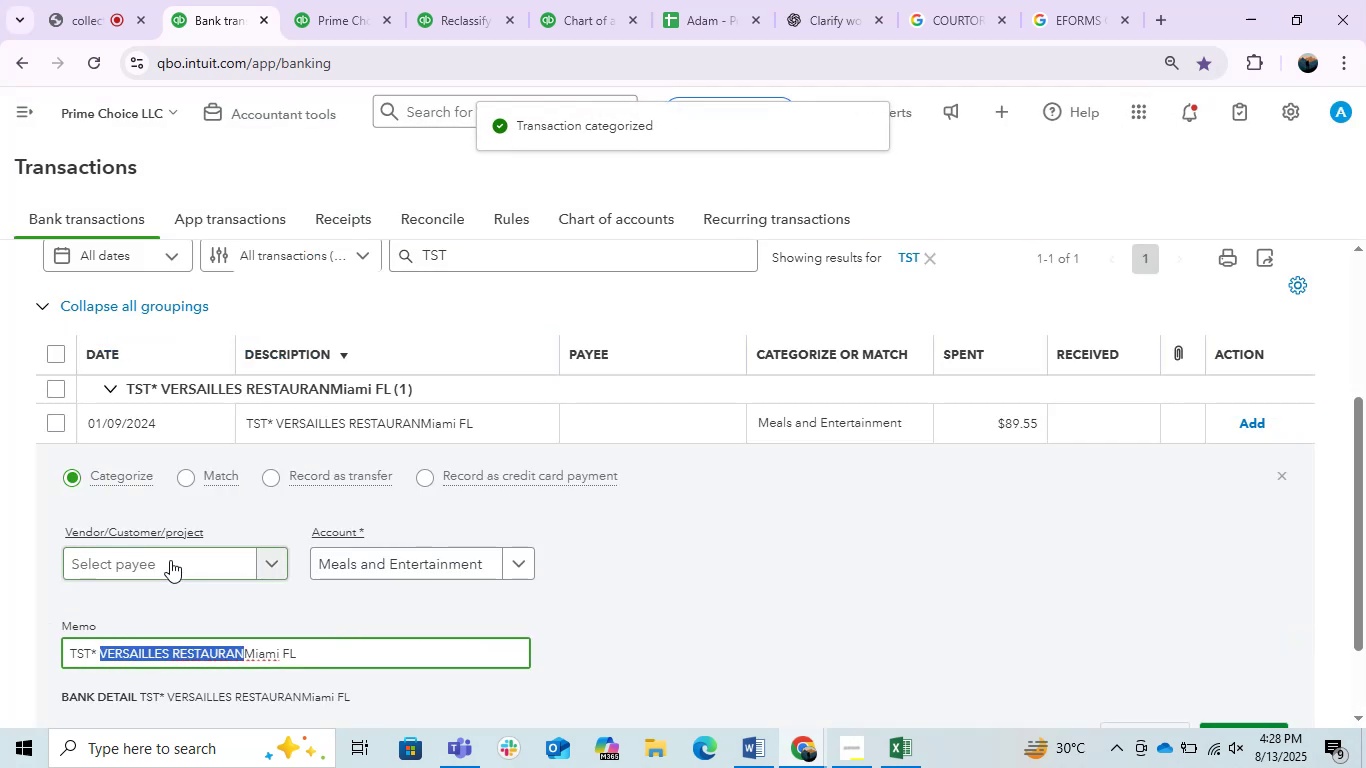 
key(Control+ControlLeft)
 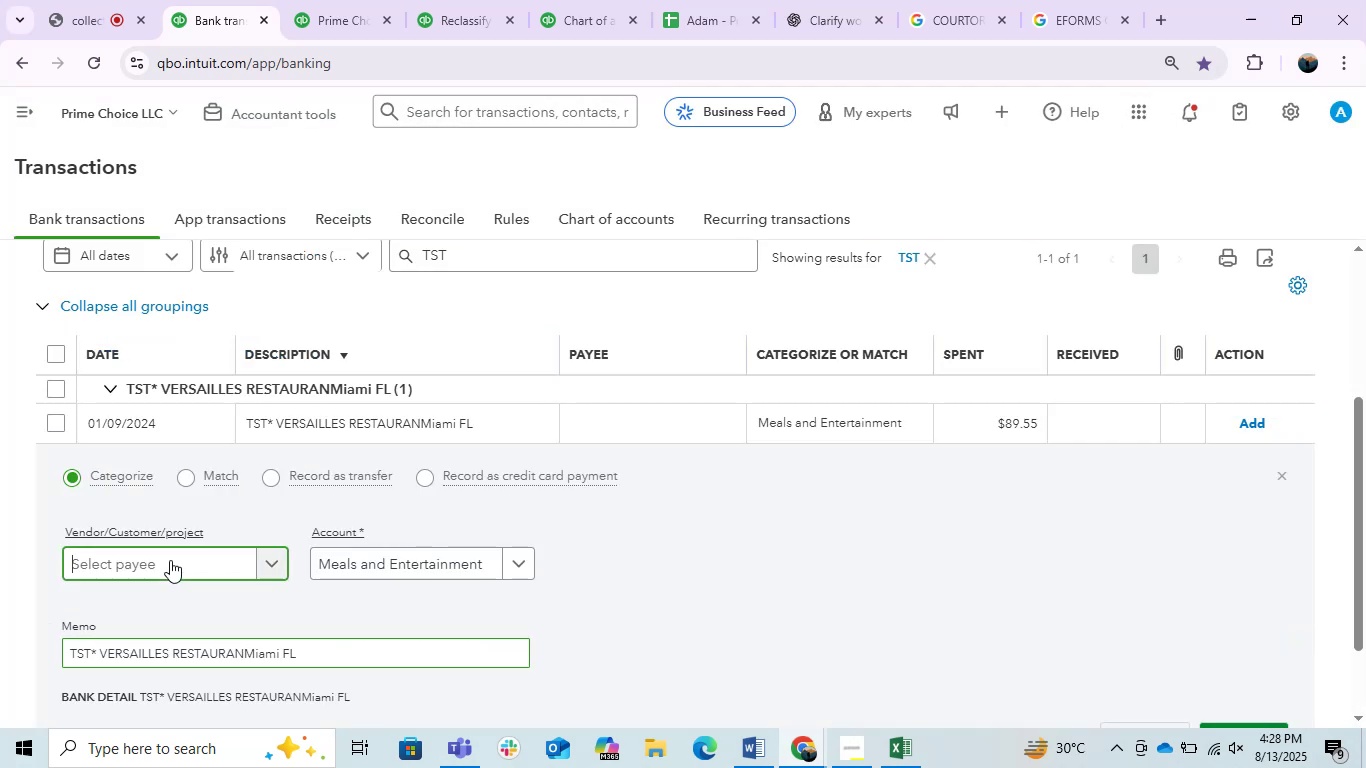 
left_click([170, 560])
 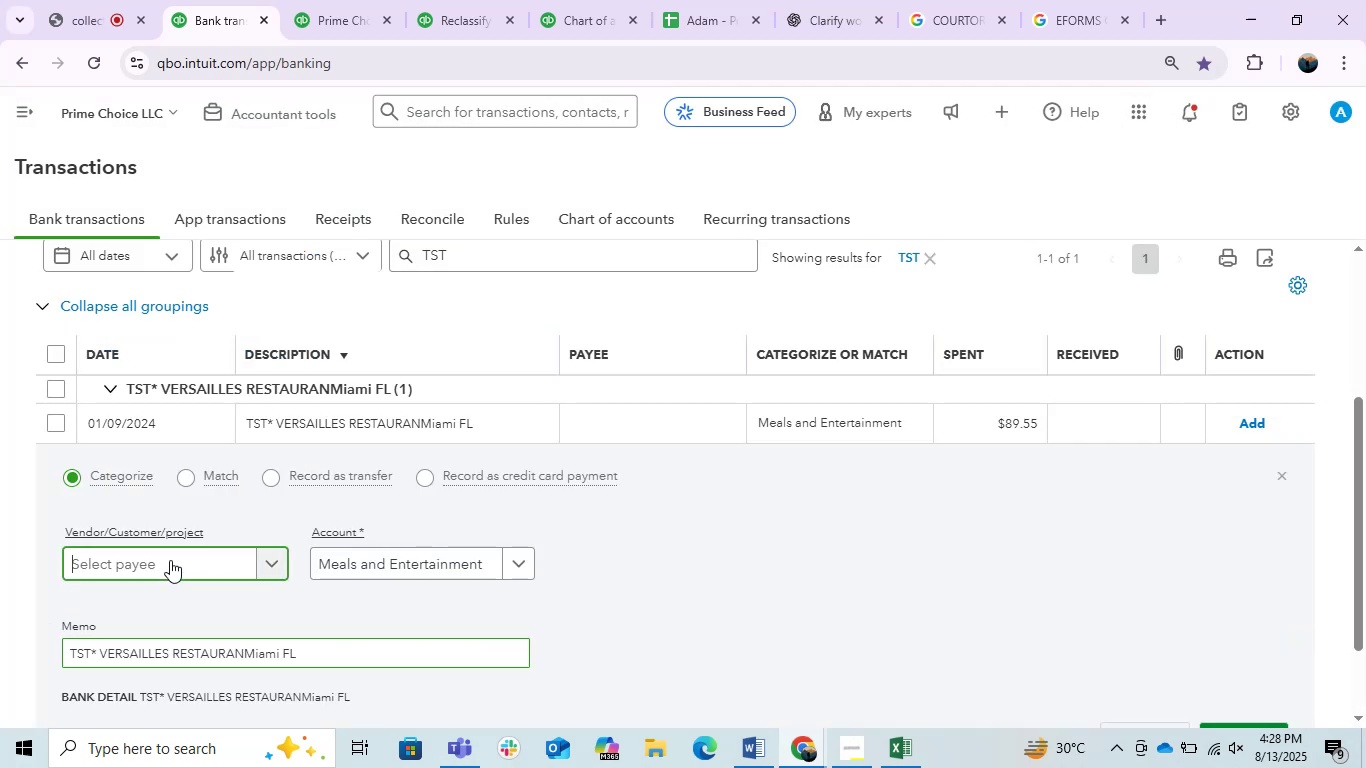 
key(Control+V)
 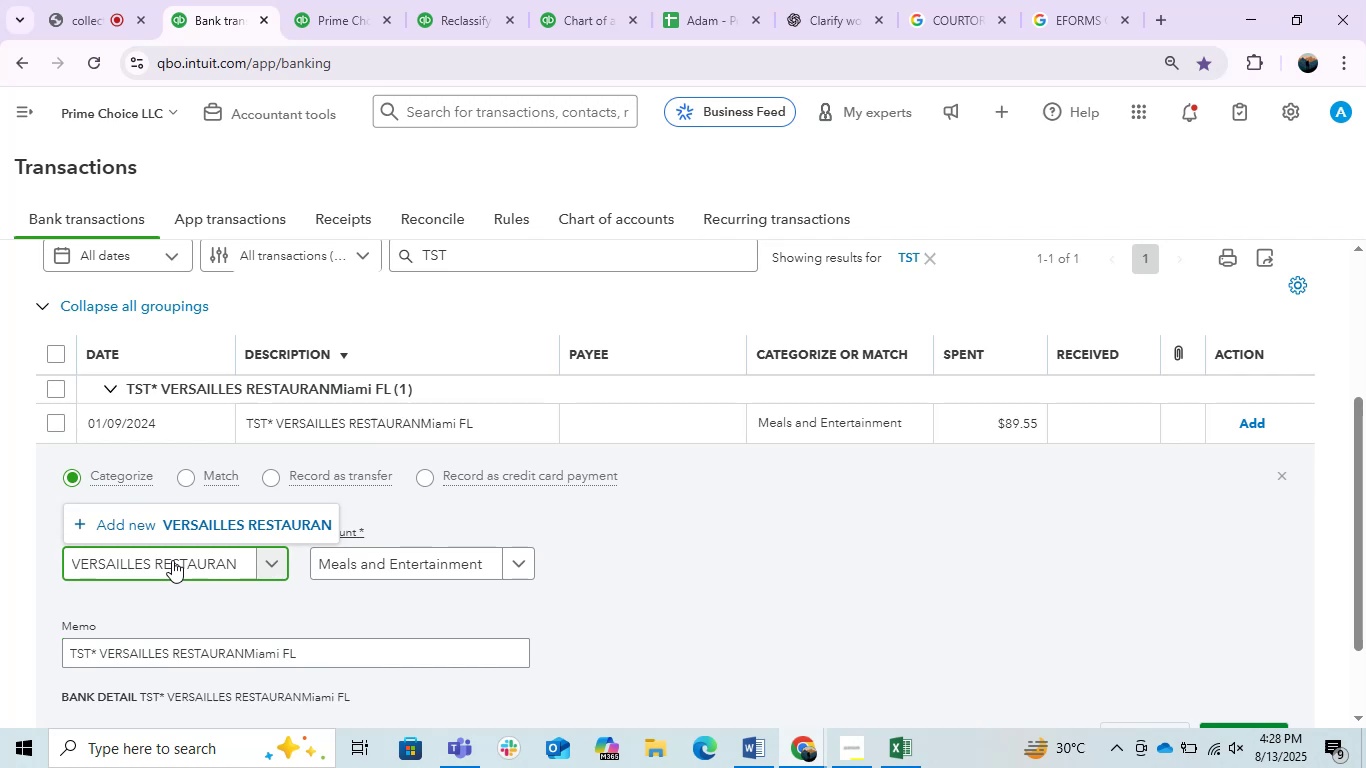 
key(T)
 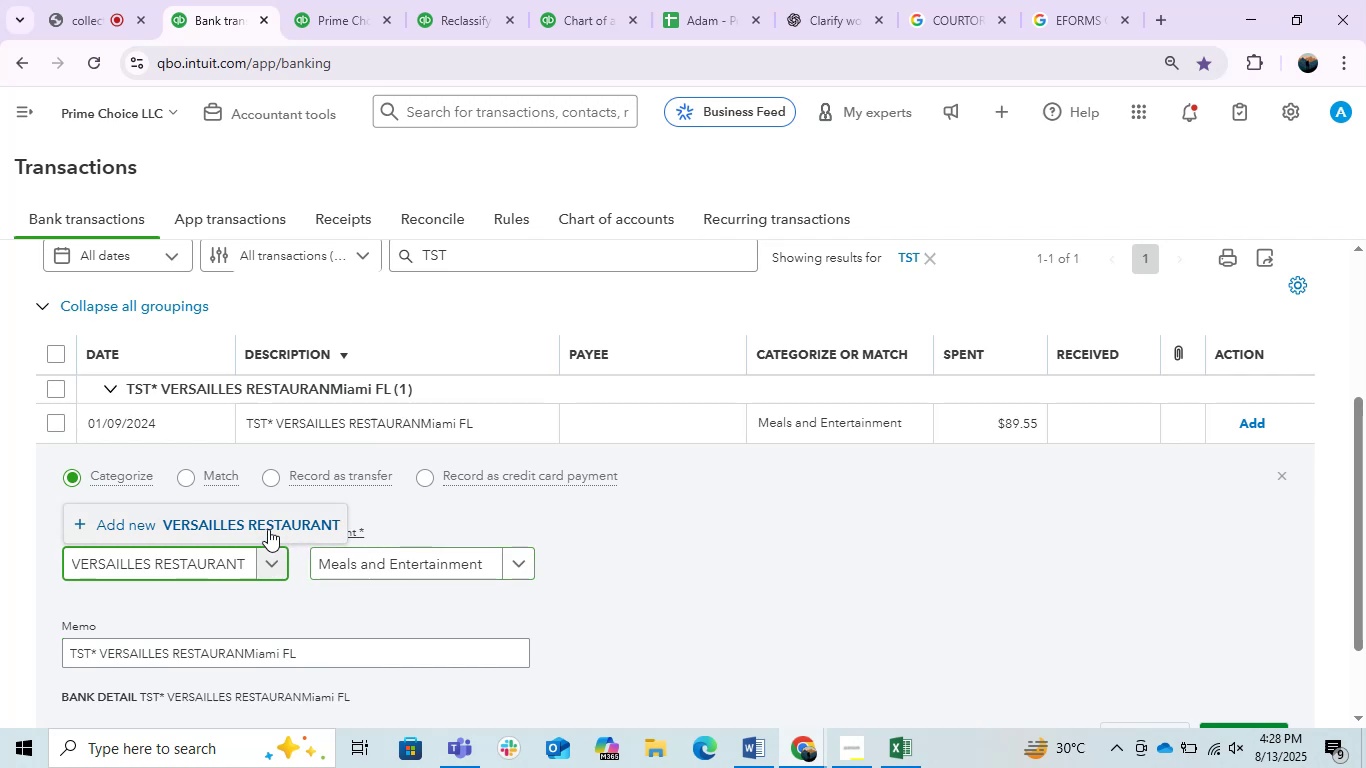 
left_click([264, 525])
 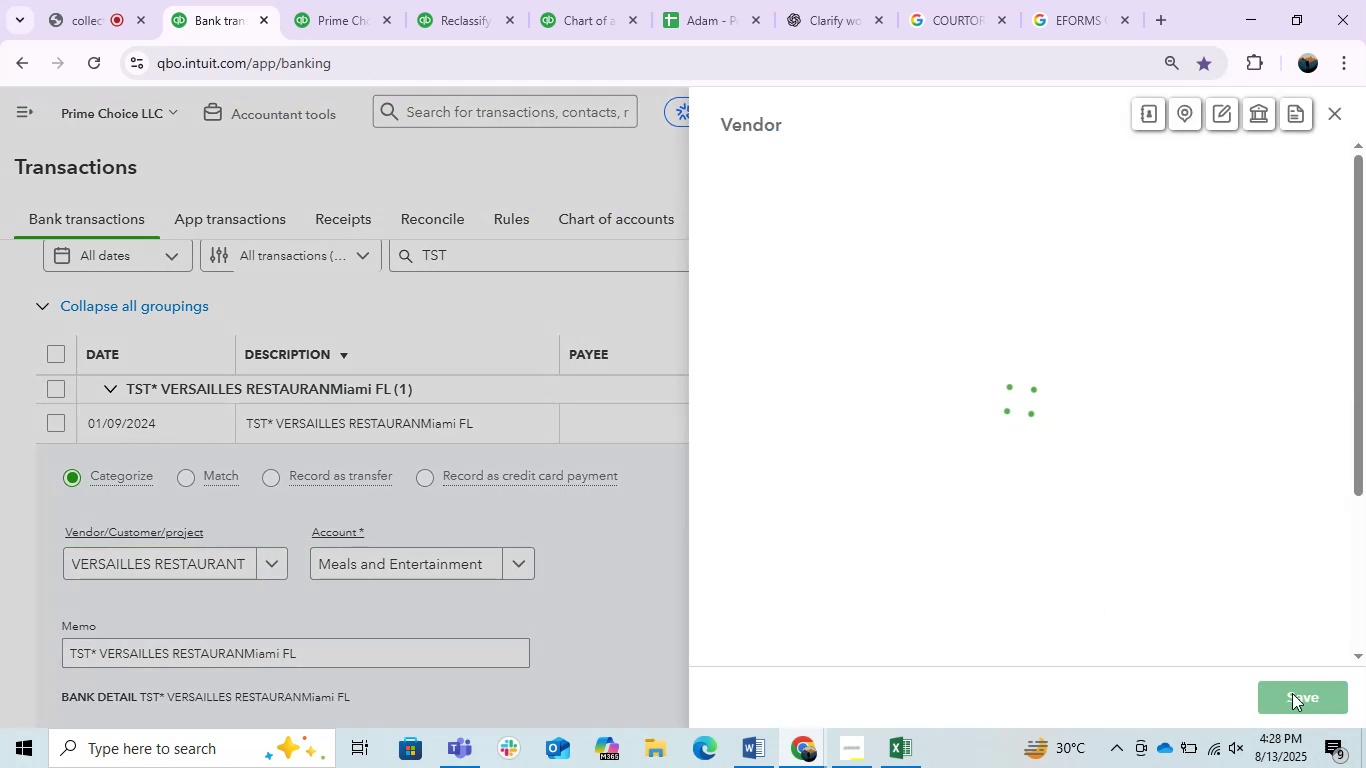 
left_click([1292, 693])
 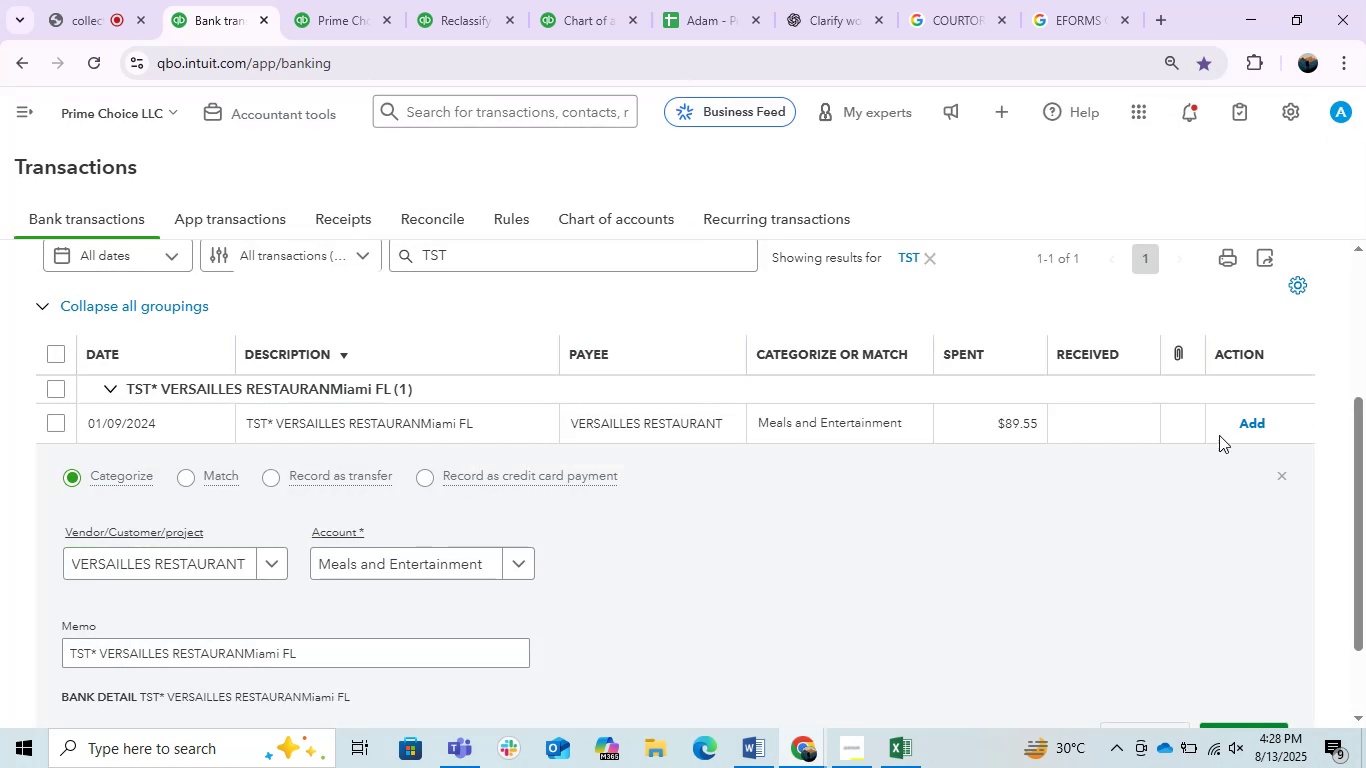 
left_click([1250, 420])
 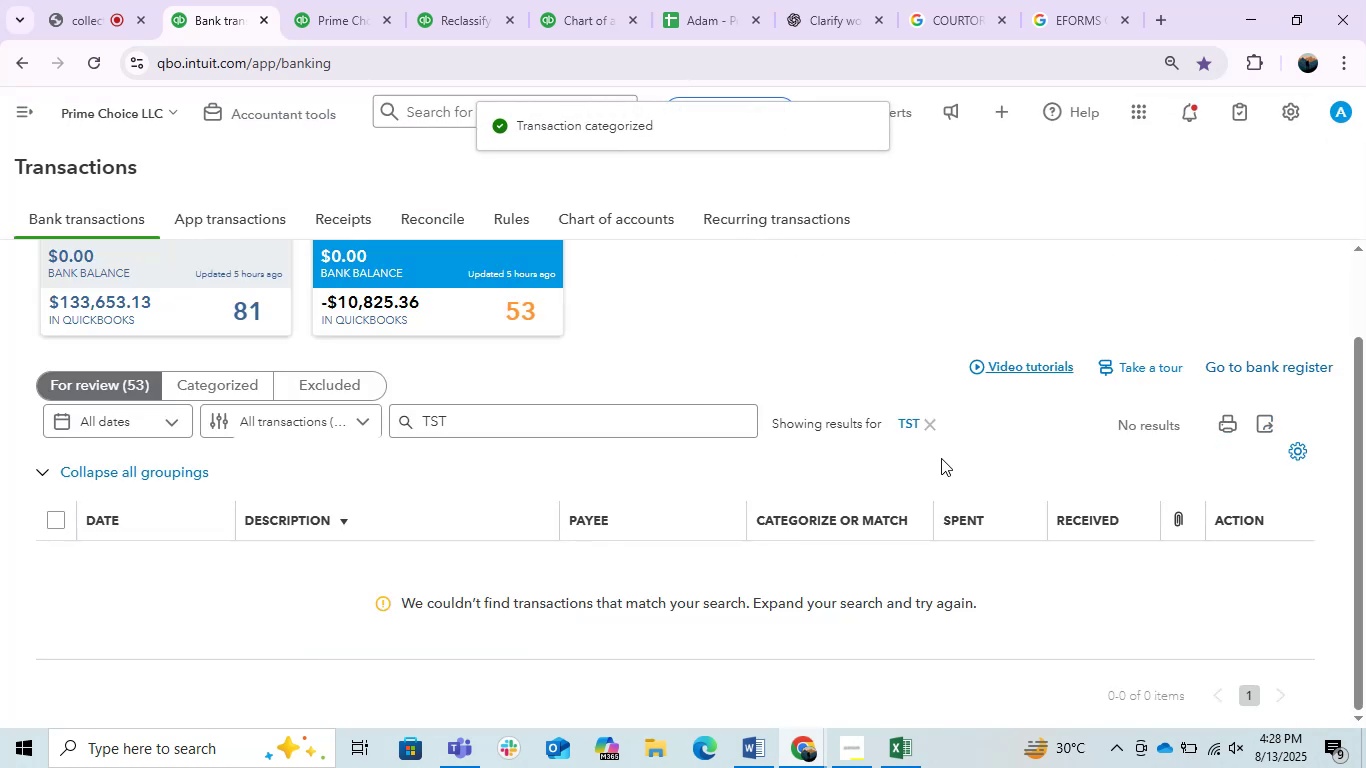 
left_click([928, 422])
 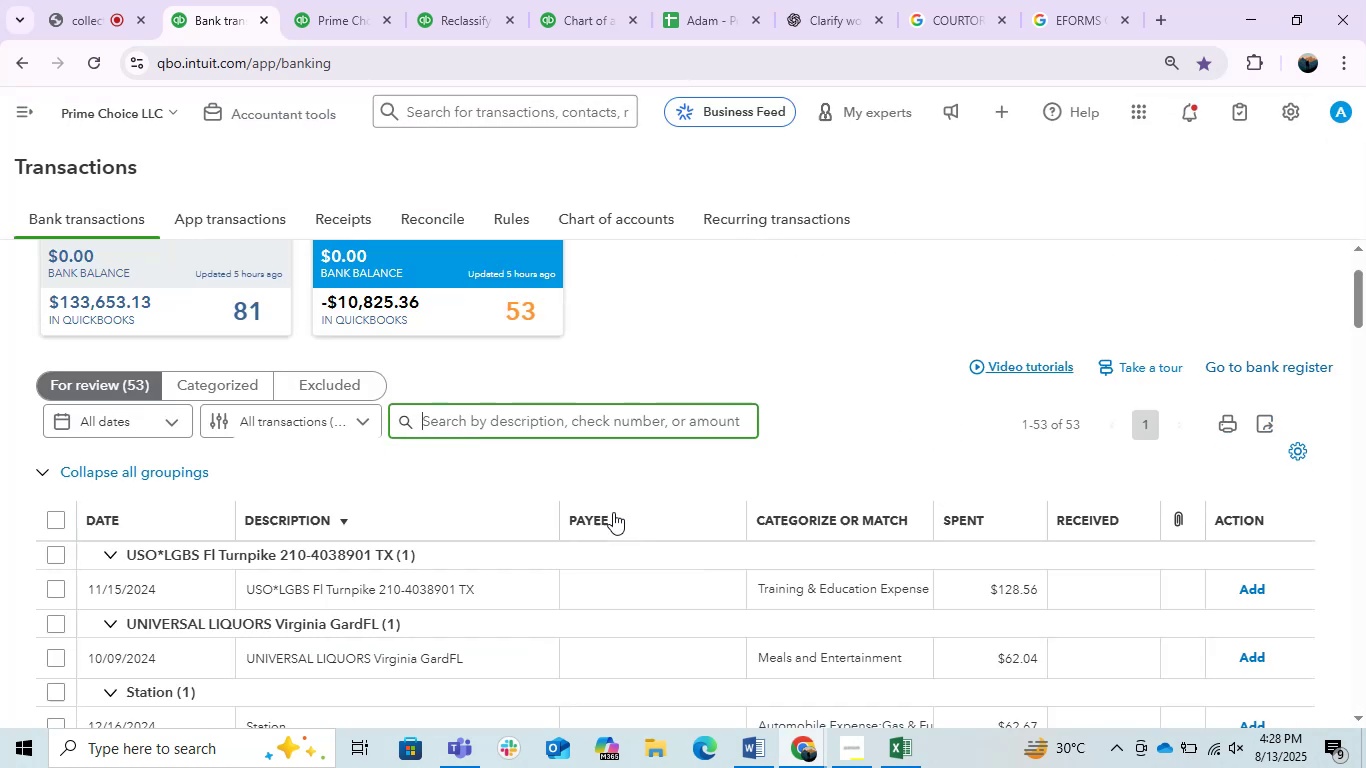 
scroll: coordinate [613, 512], scroll_direction: down, amount: 3.0
 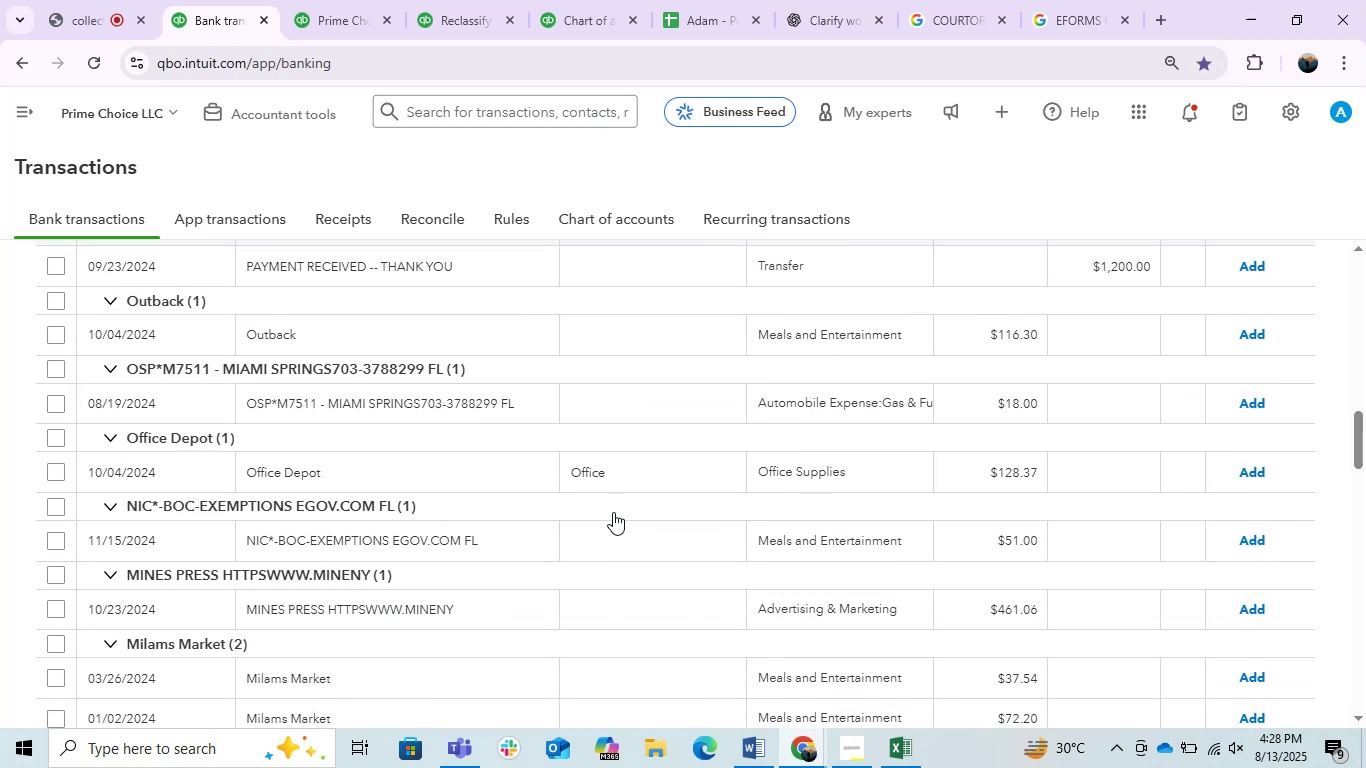 
scroll: coordinate [613, 512], scroll_direction: up, amount: 1.0
 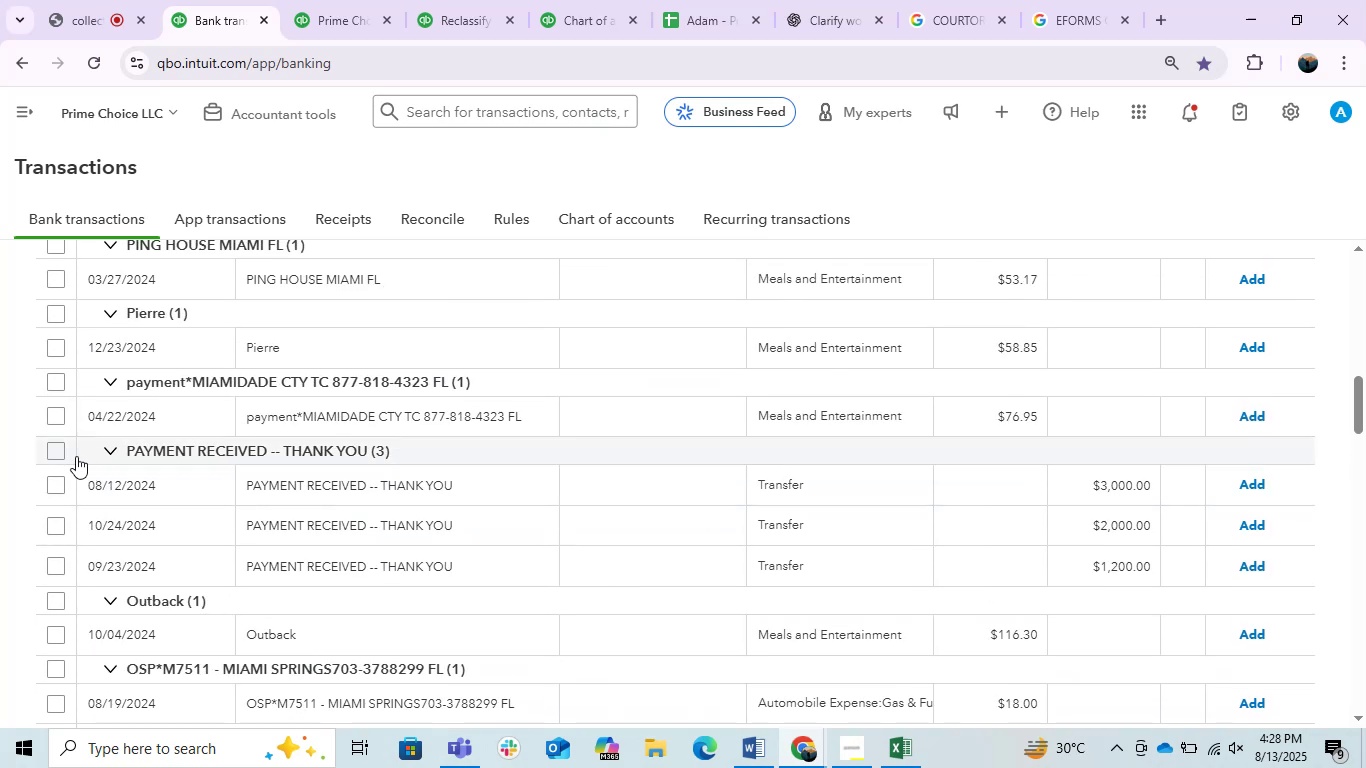 
left_click([53, 449])
 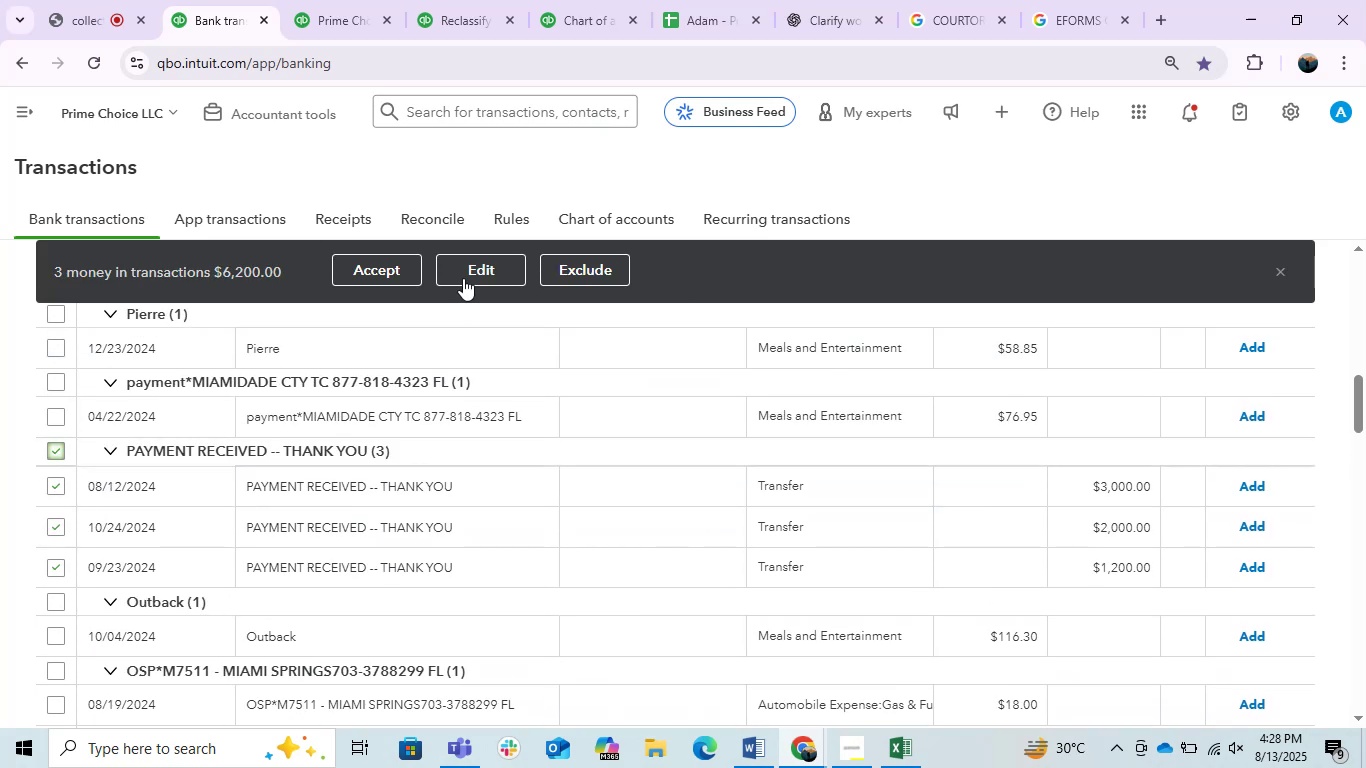 
left_click([463, 276])
 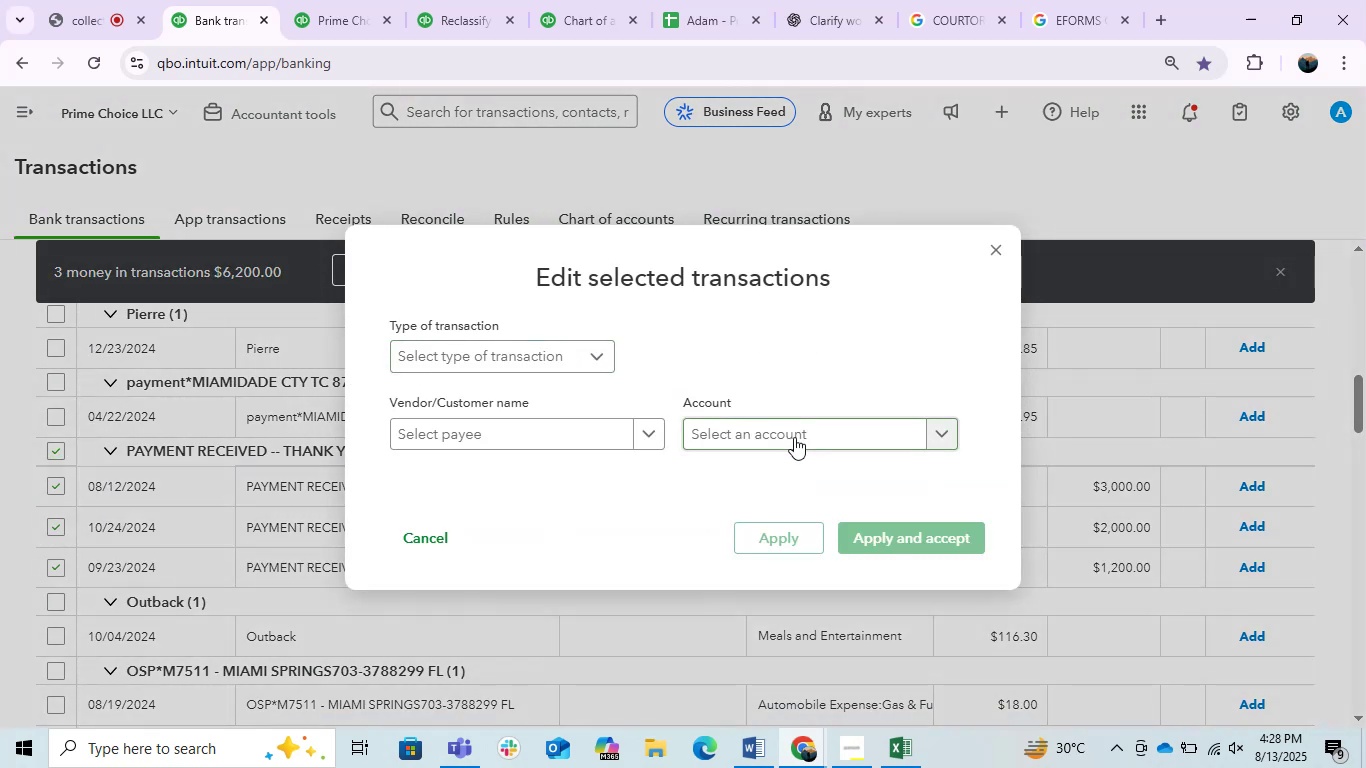 
left_click([823, 420])
 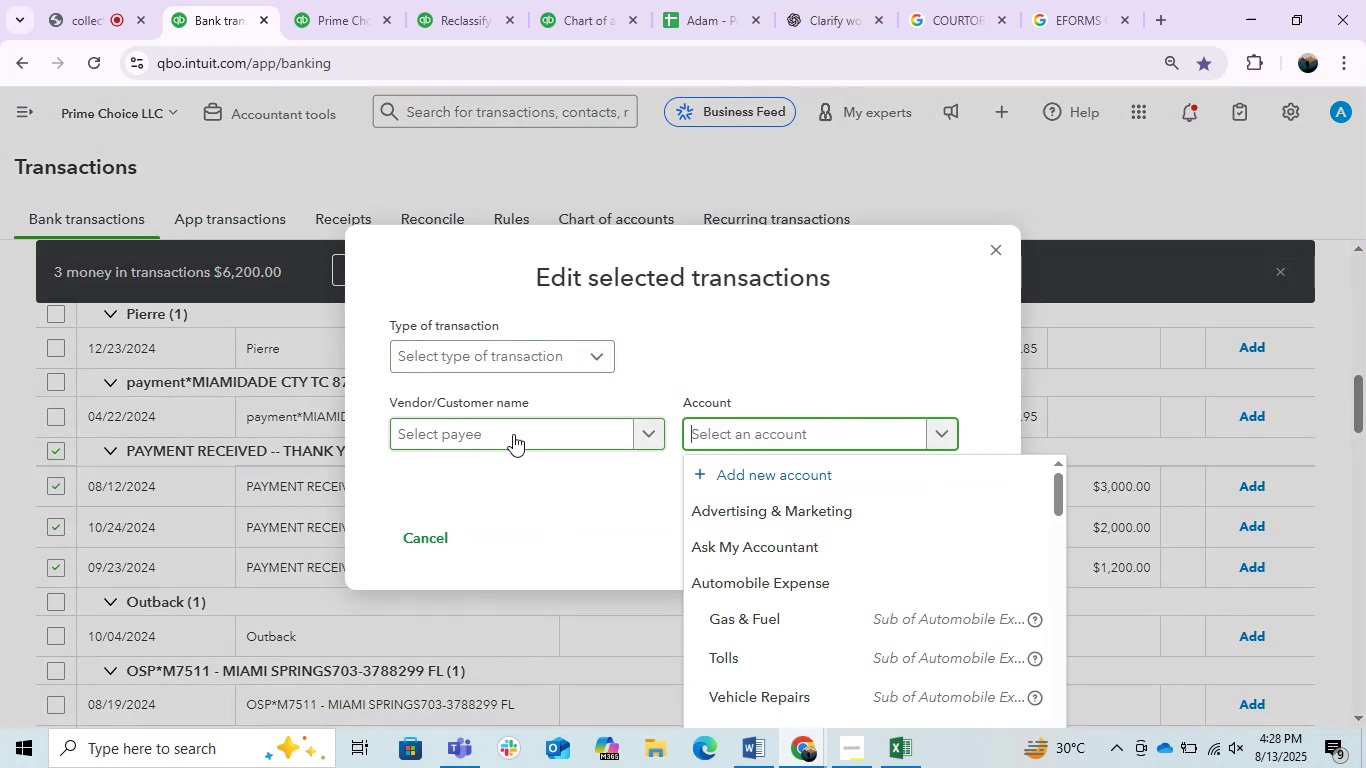 
left_click([513, 434])
 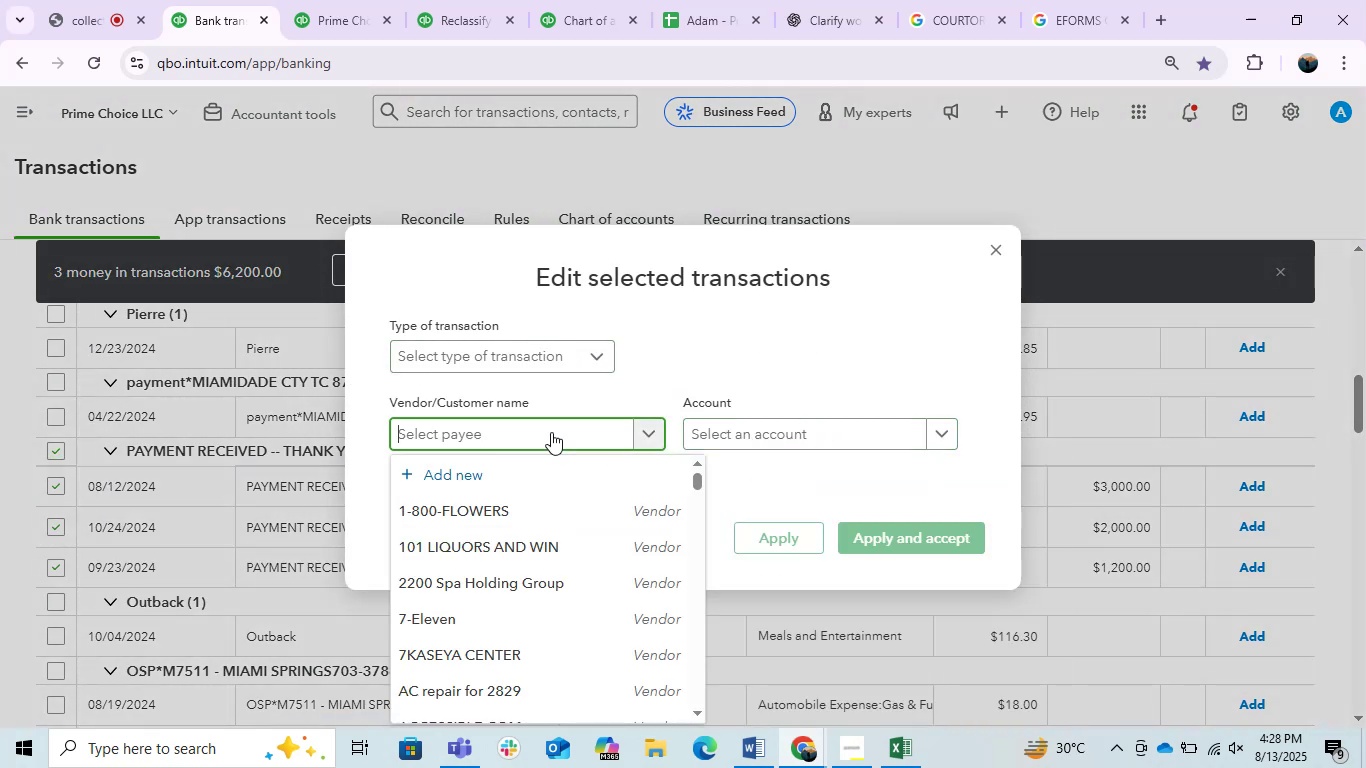 
left_click([728, 429])
 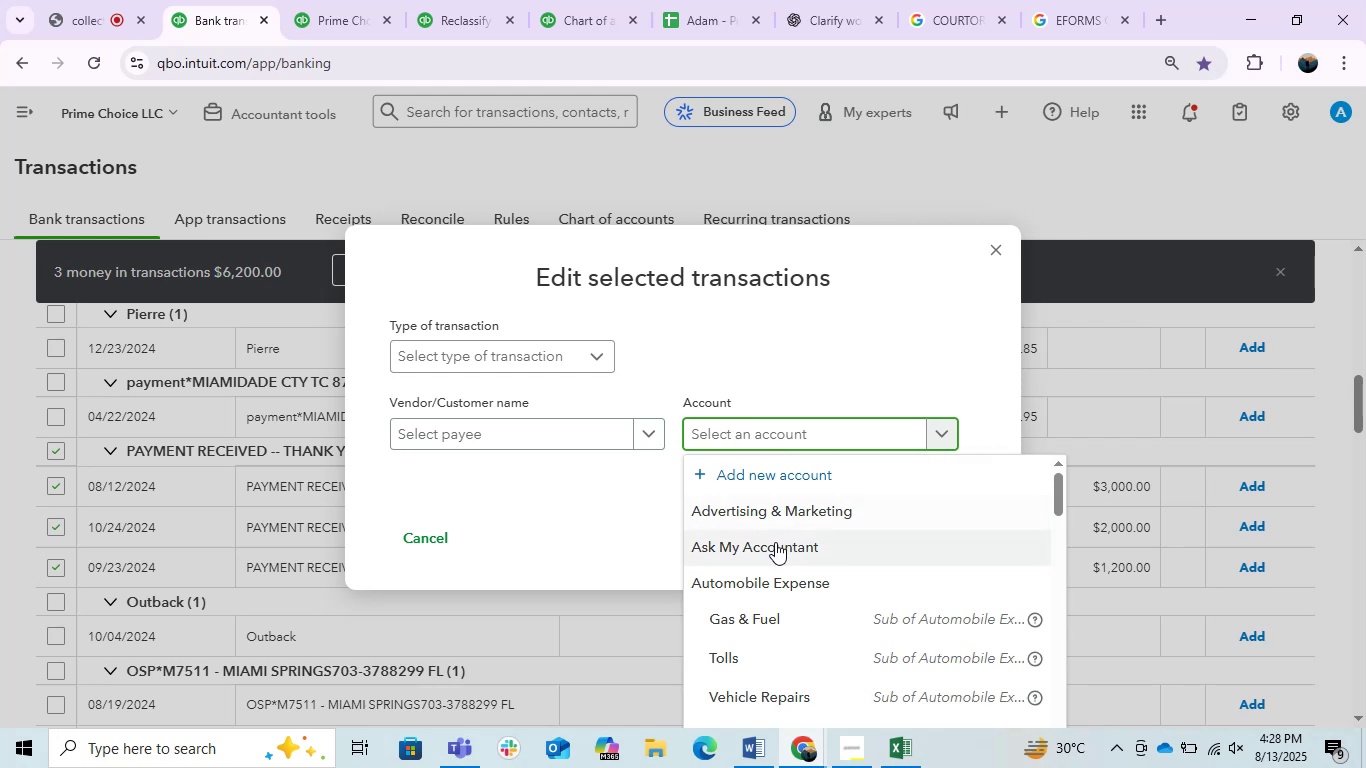 
left_click([773, 544])
 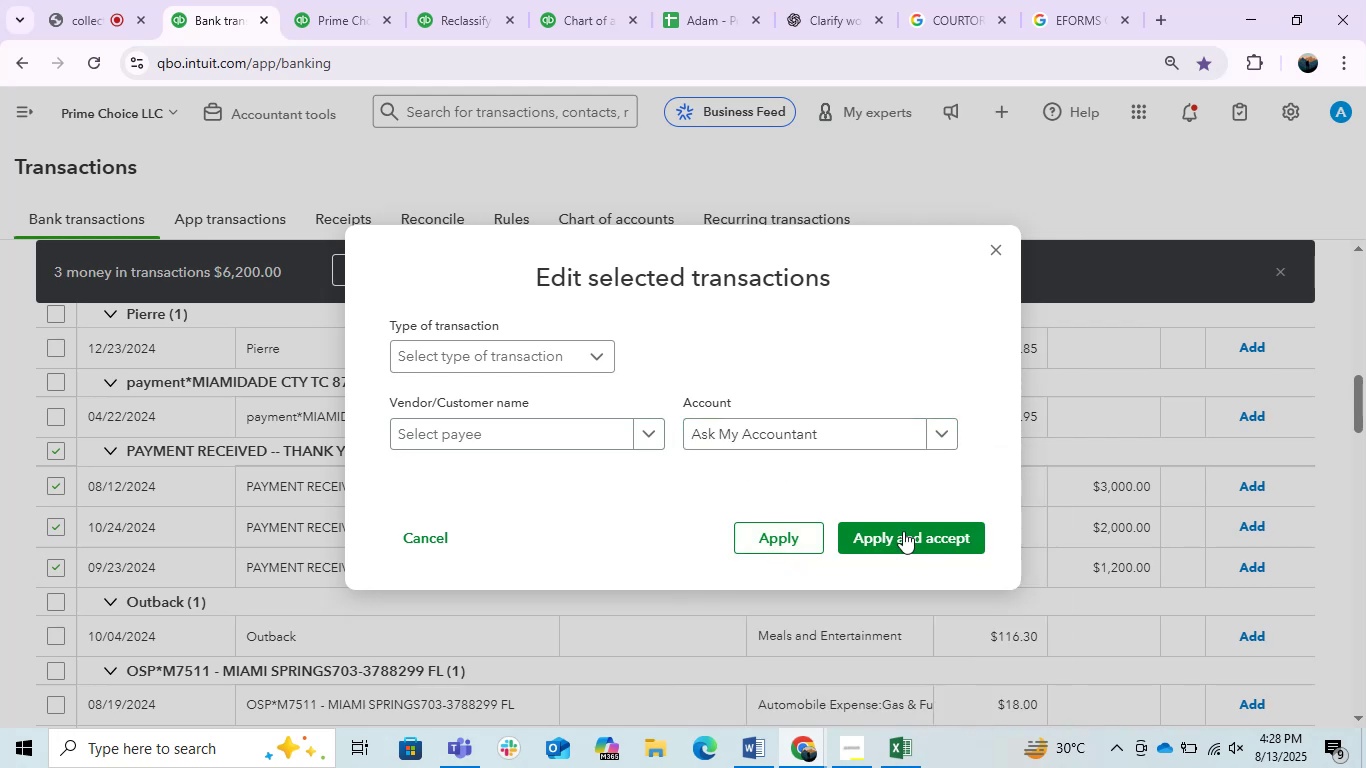 
left_click([903, 538])
 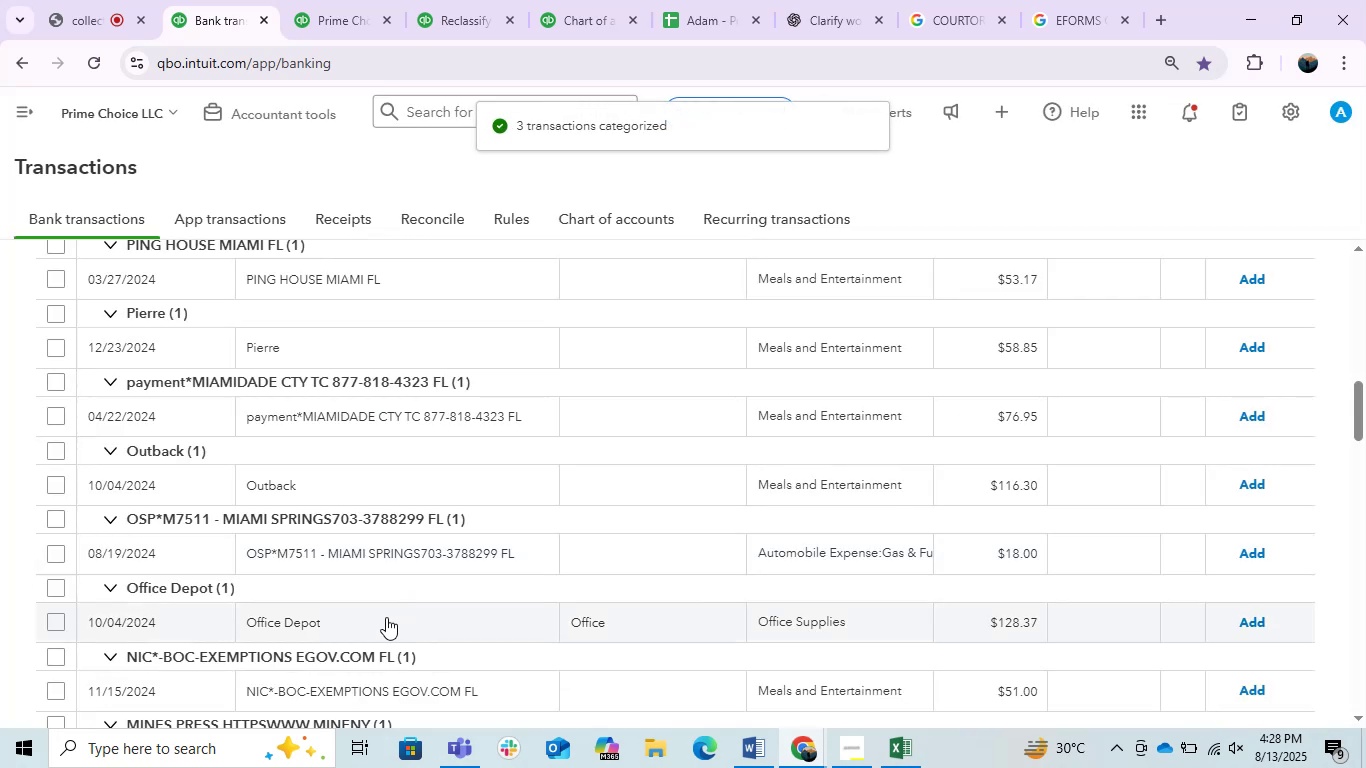 
wait(6.82)
 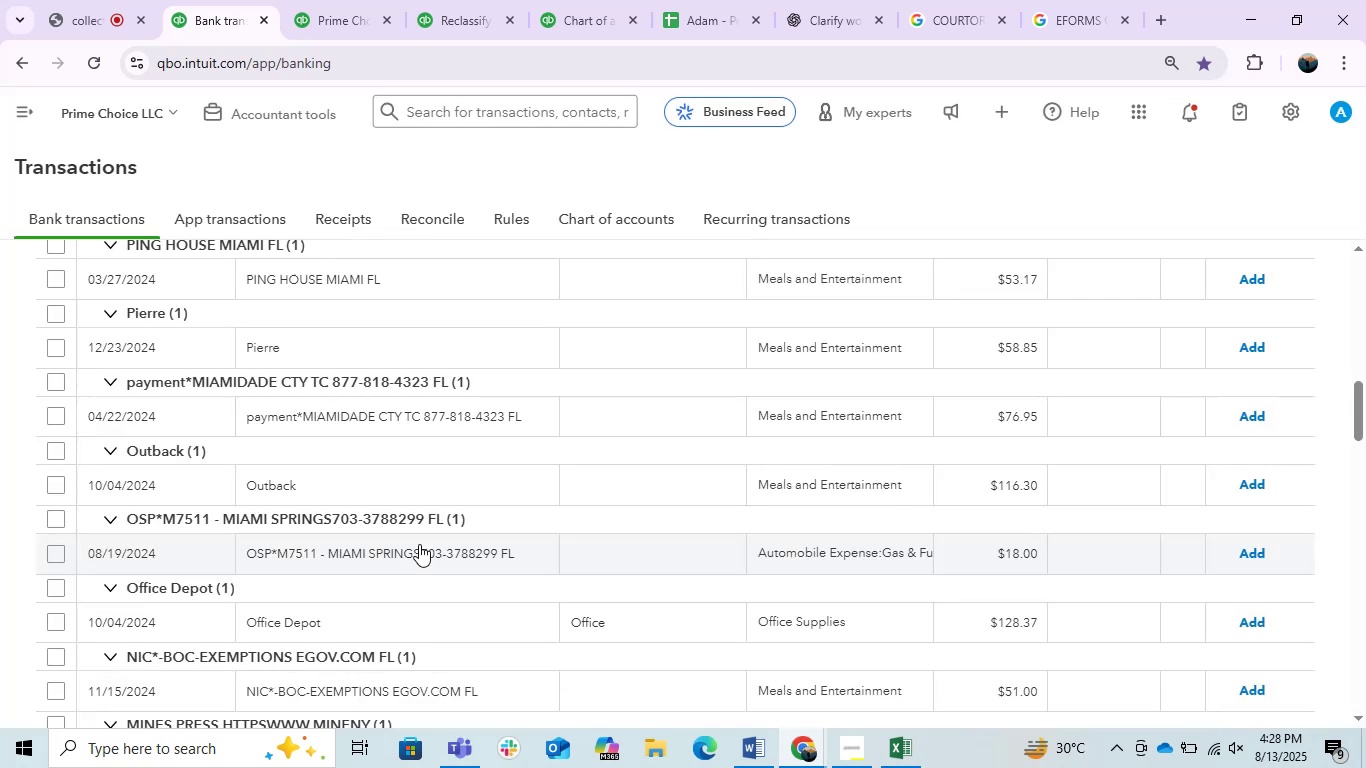 
left_click([62, 589])
 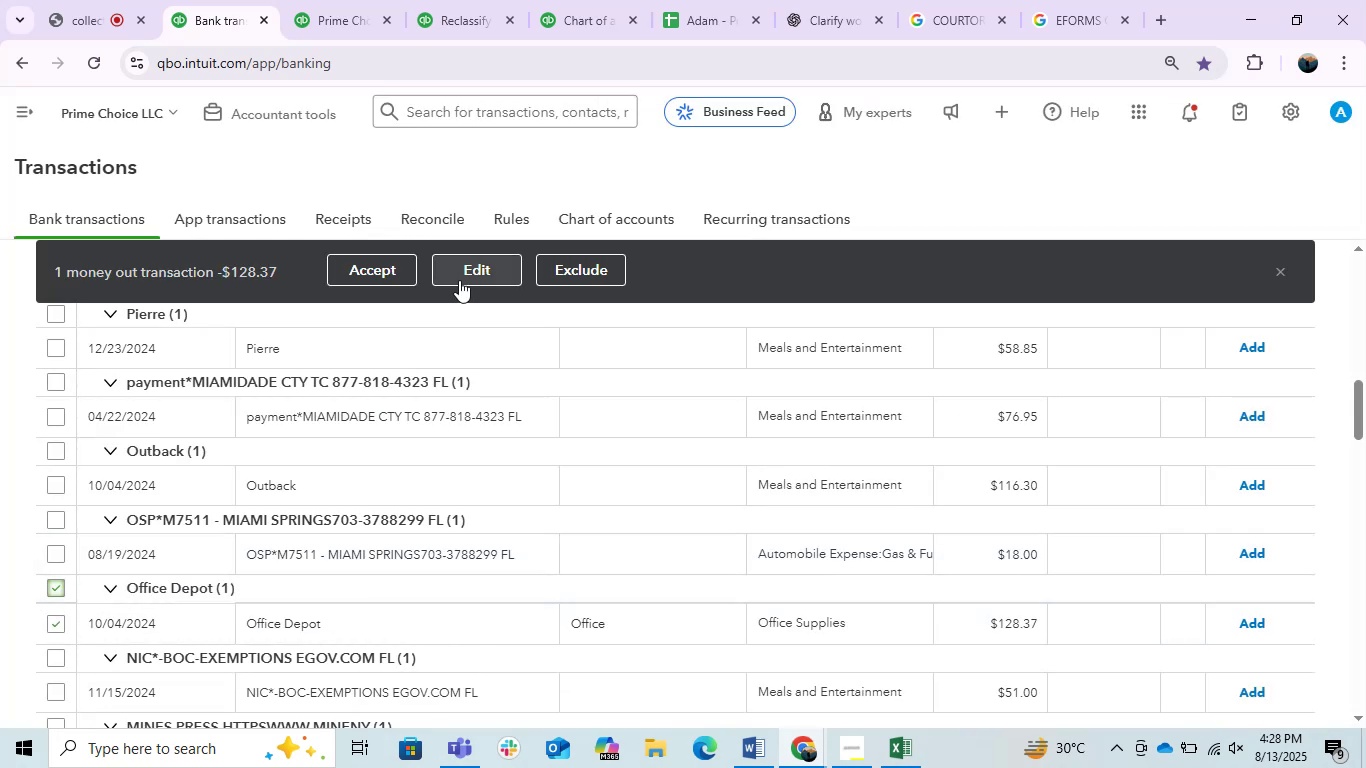 
left_click([459, 280])
 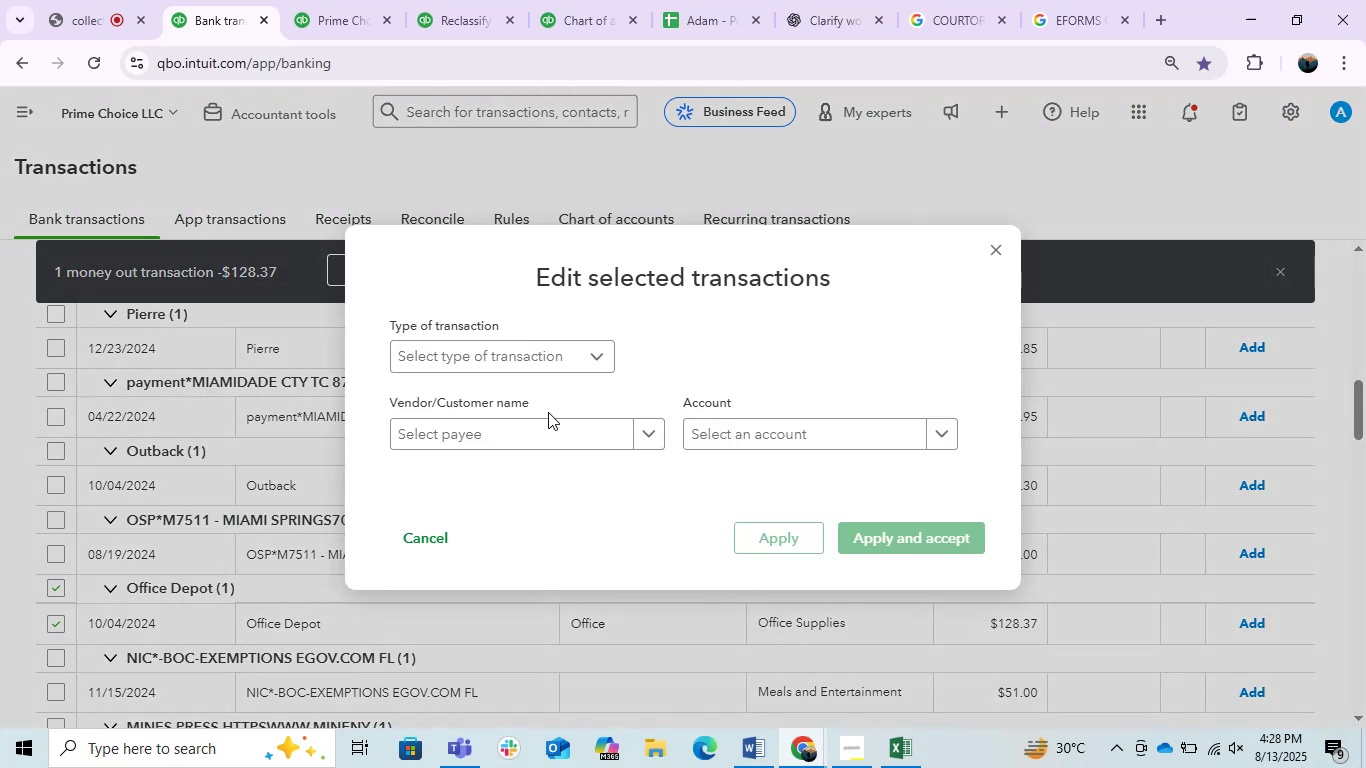 
left_click([536, 425])
 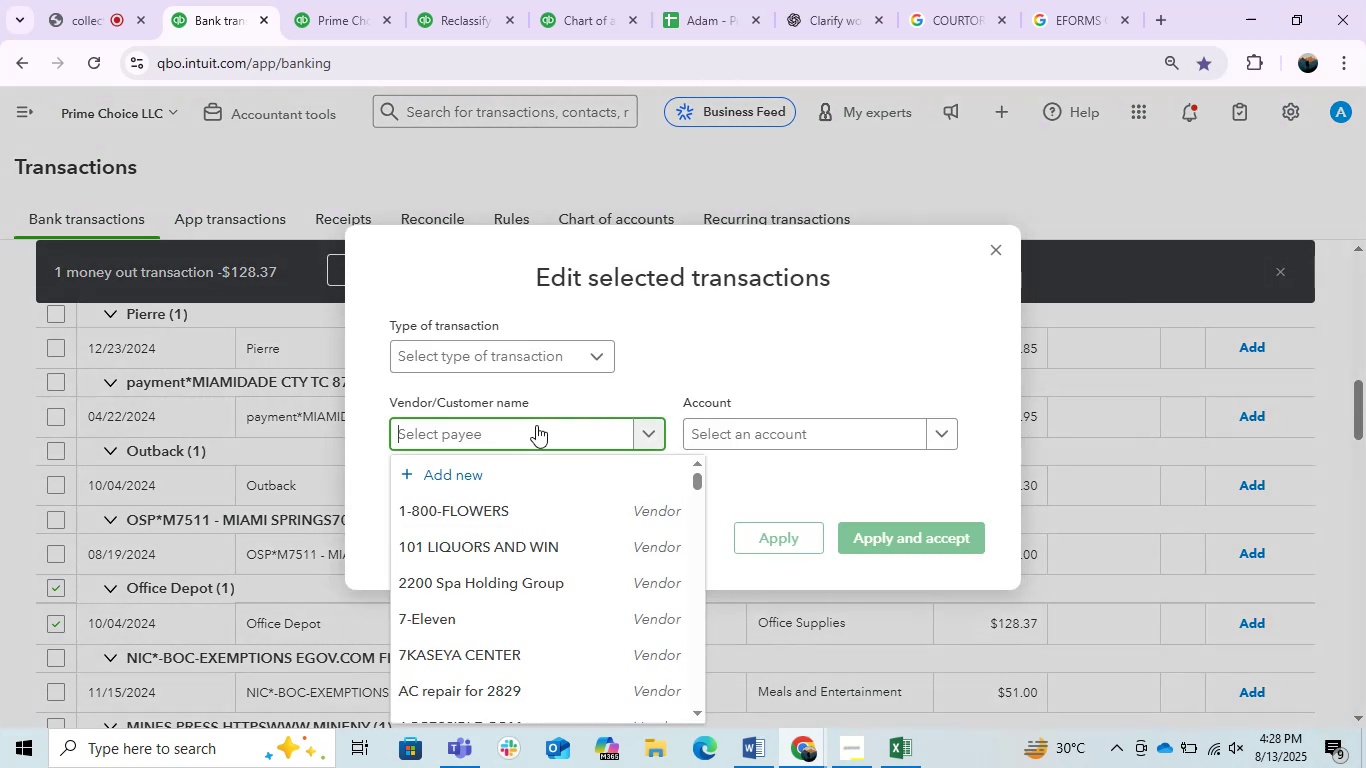 
type(OFFICE )
 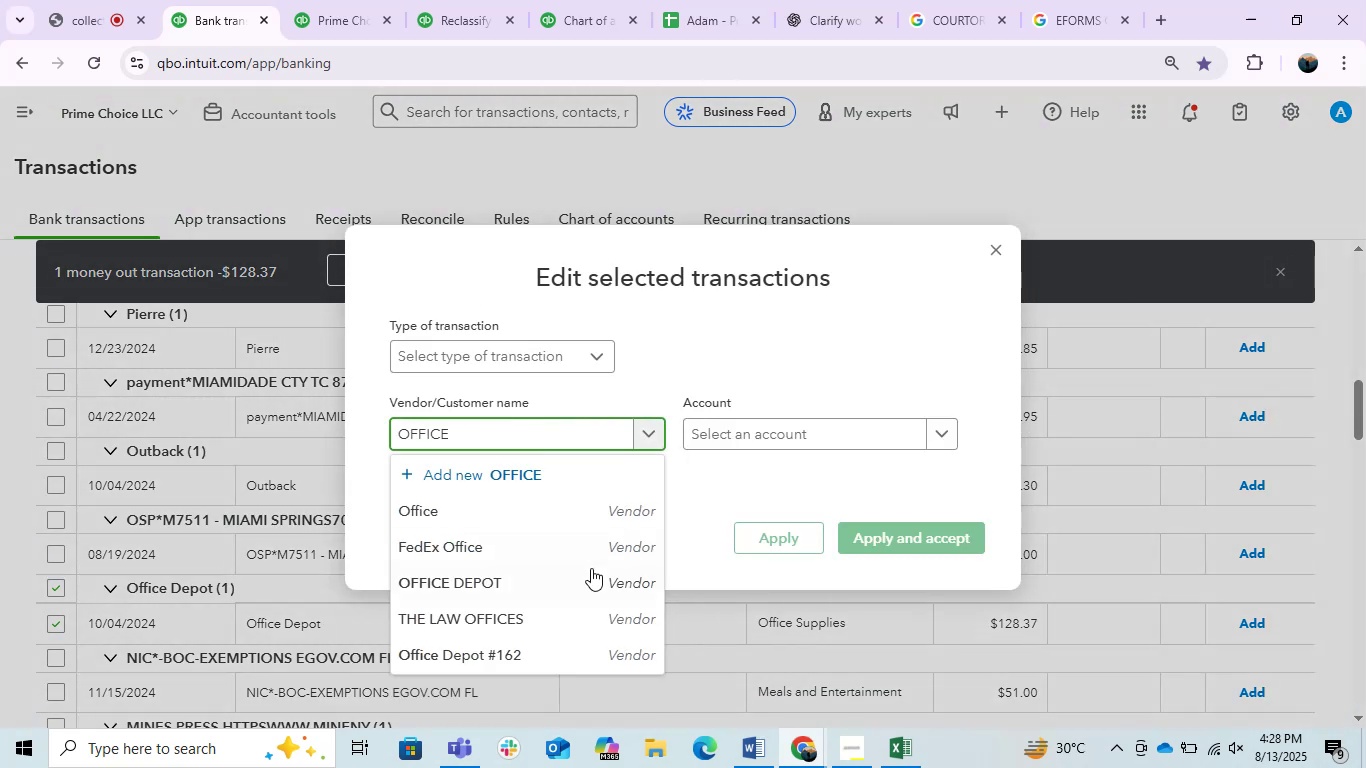 
left_click([528, 568])
 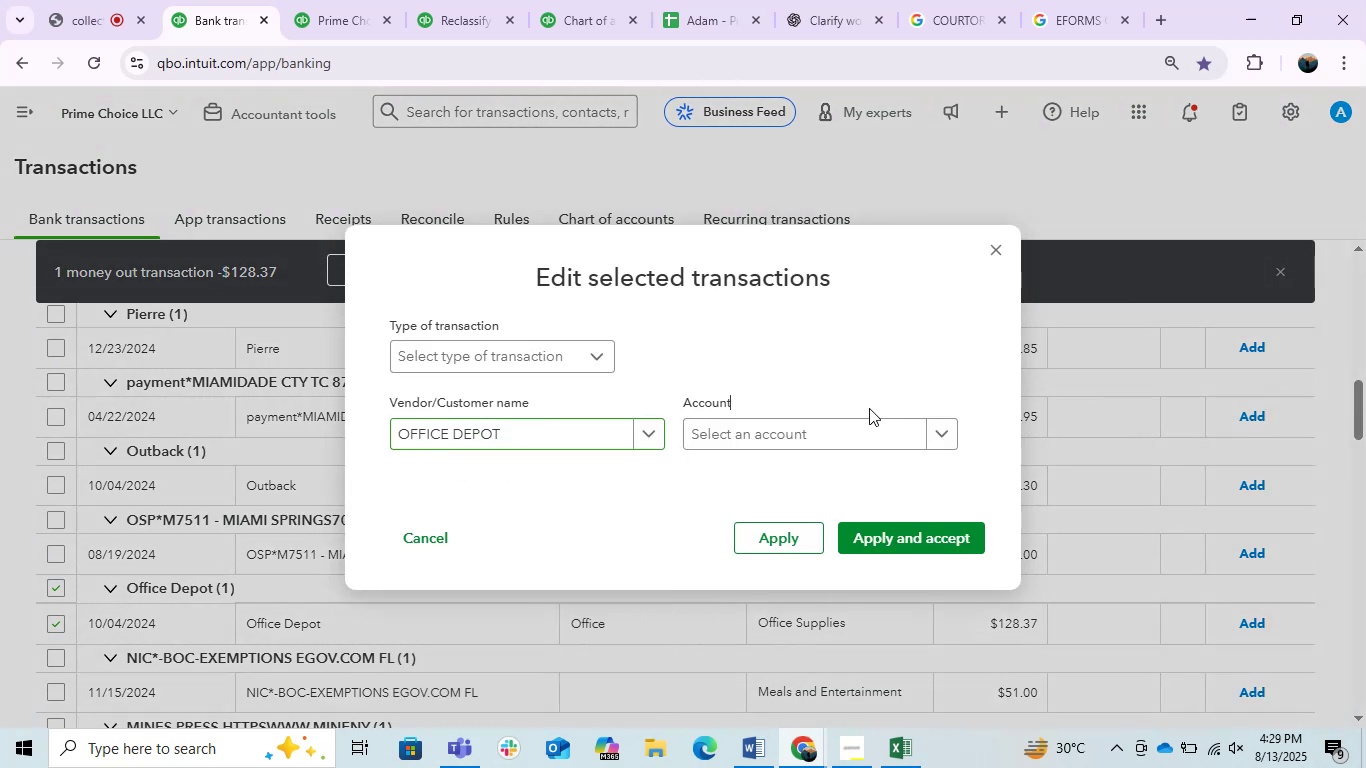 
double_click([805, 429])
 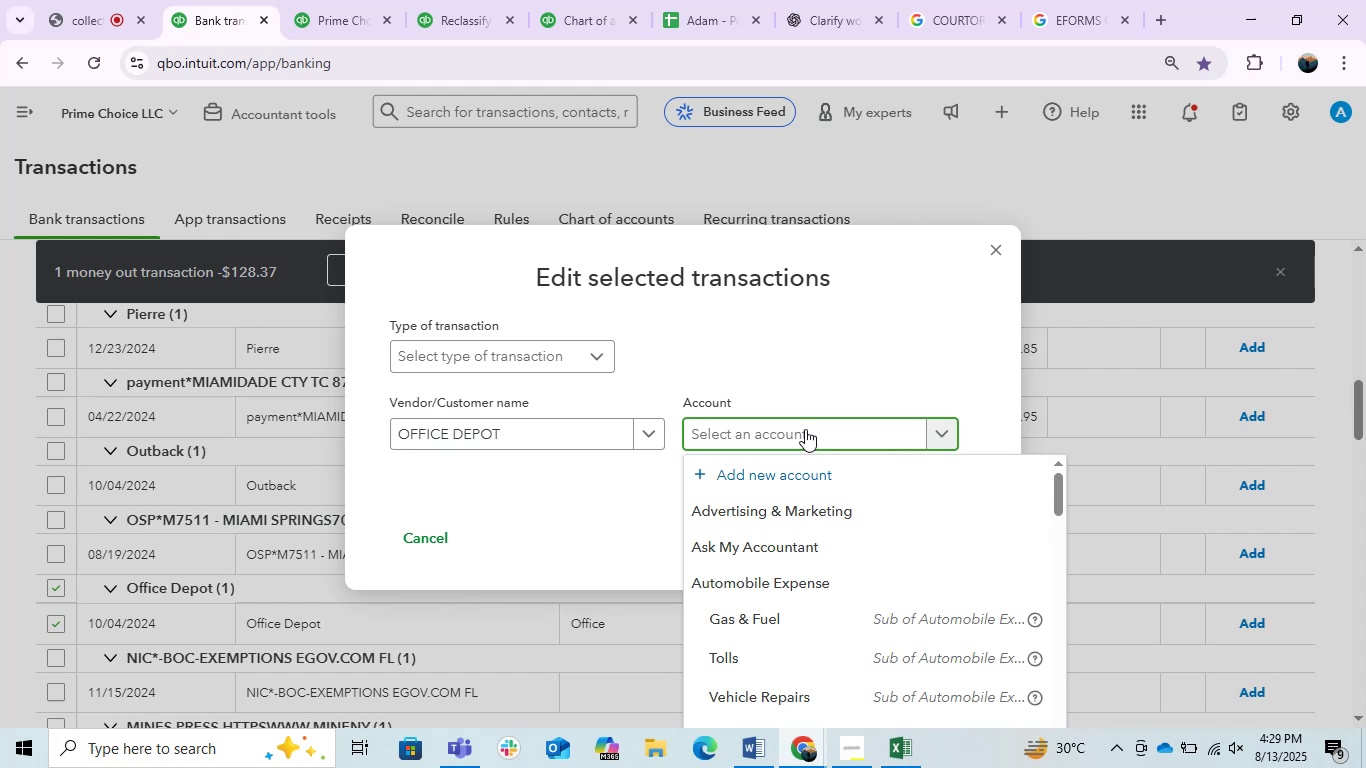 
type(PO)
 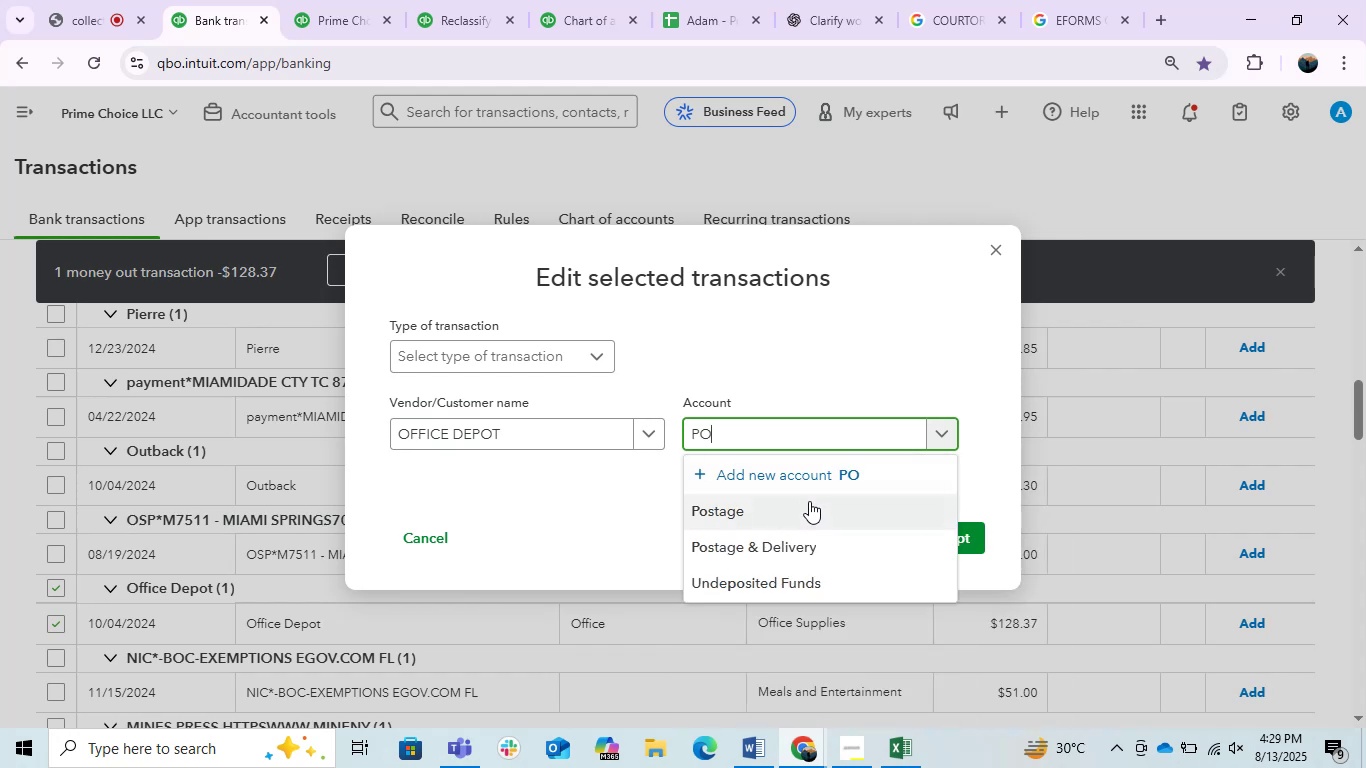 
left_click([810, 557])
 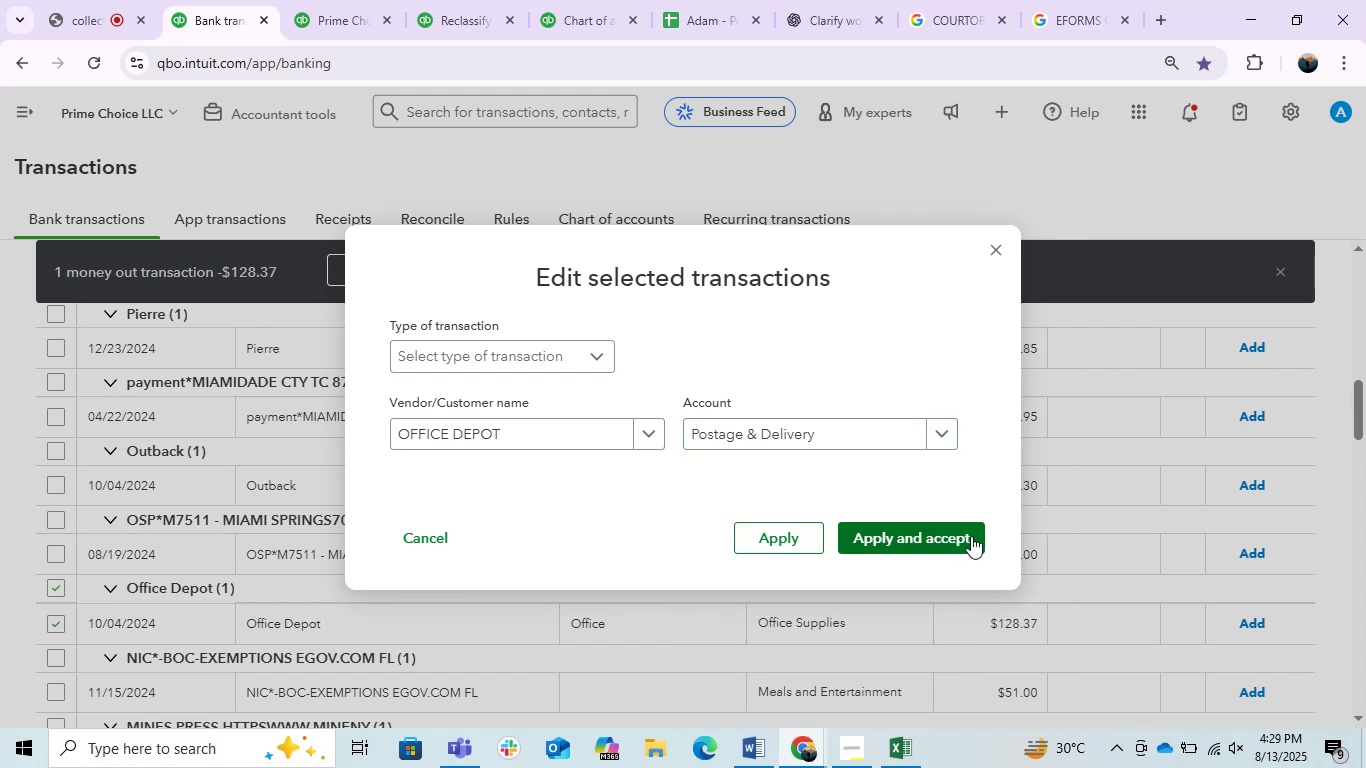 
left_click([971, 536])
 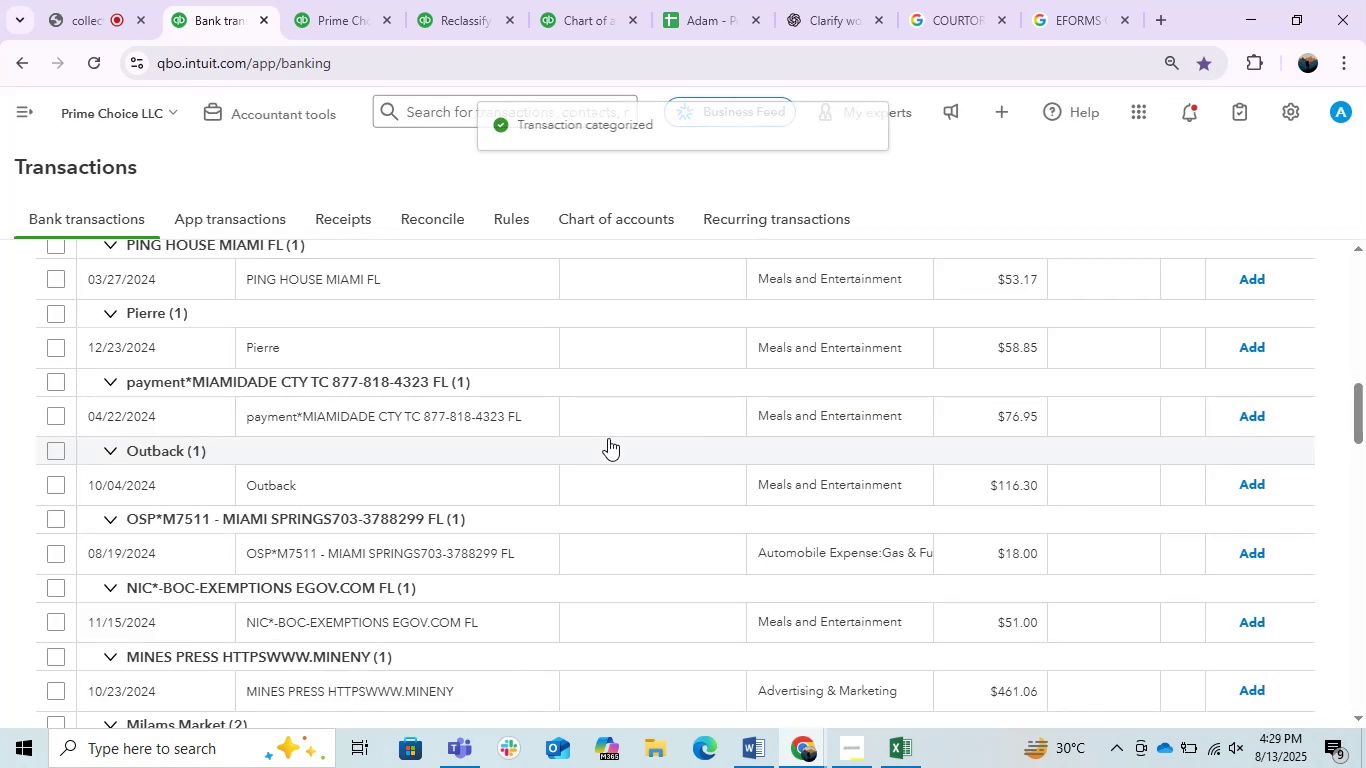 
scroll: coordinate [608, 438], scroll_direction: down, amount: 1.0
 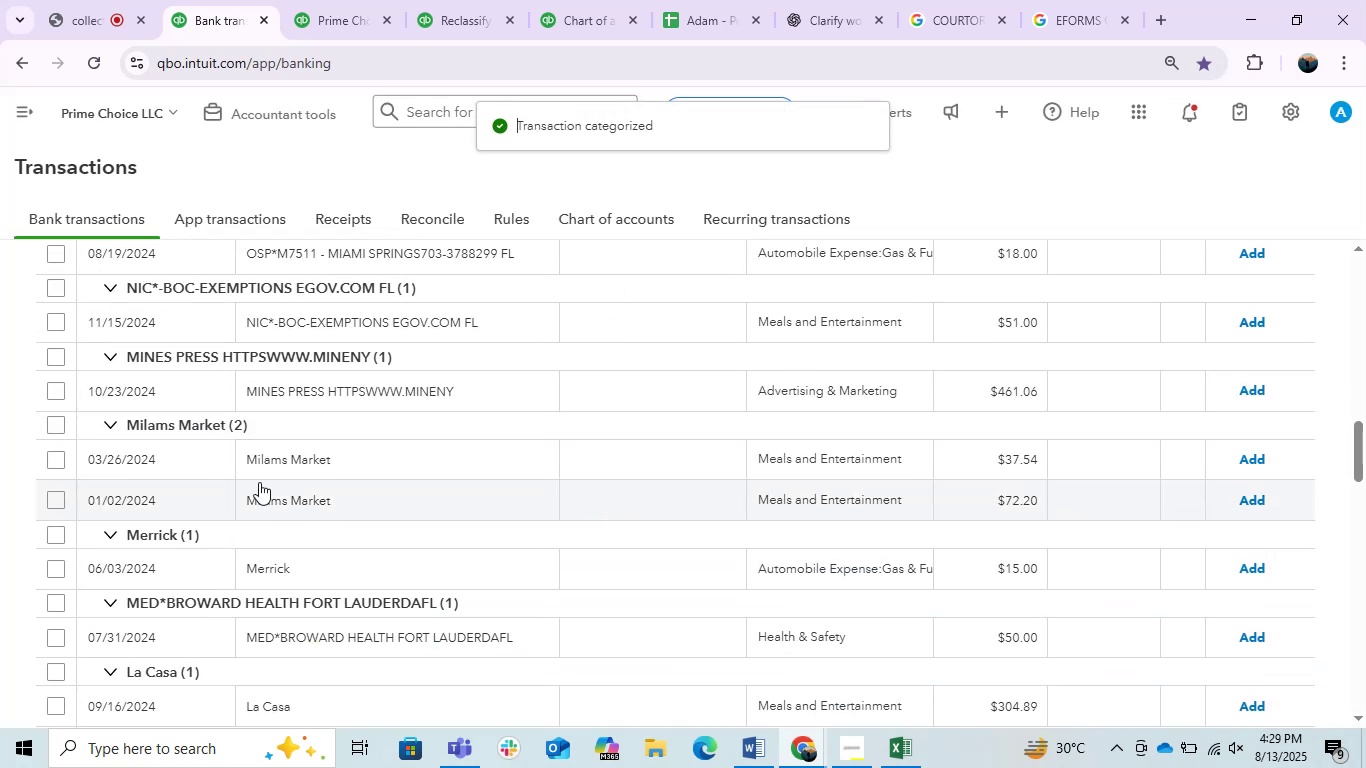 
left_click([359, 456])
 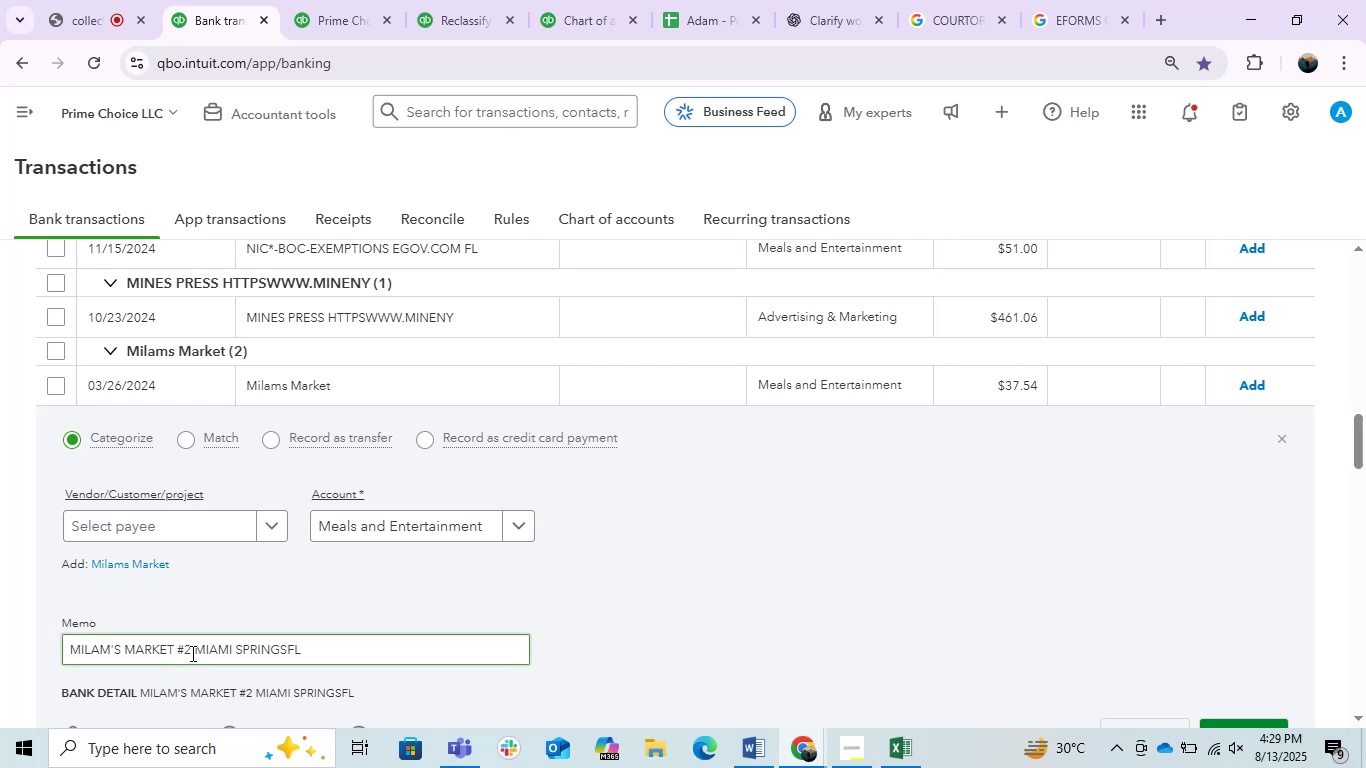 
key(Control+C)
 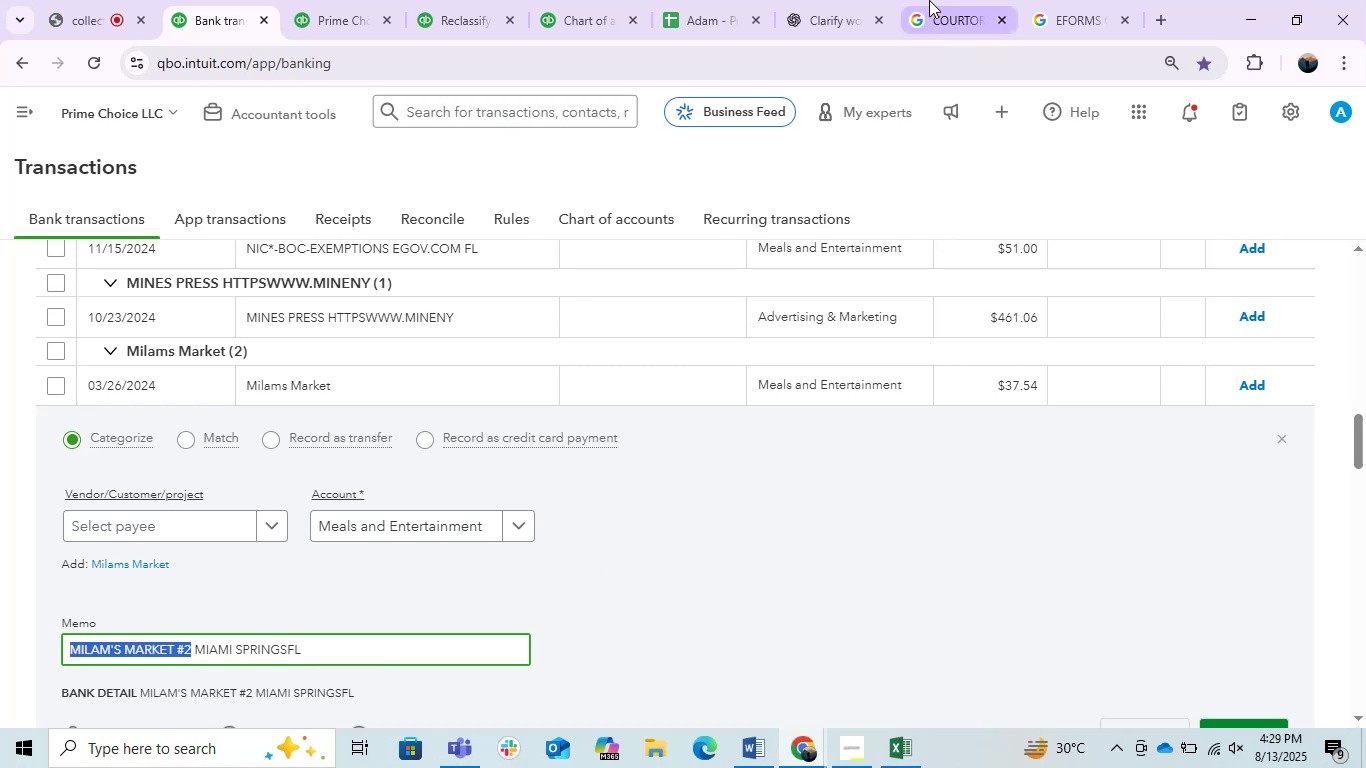 
left_click([929, 0])
 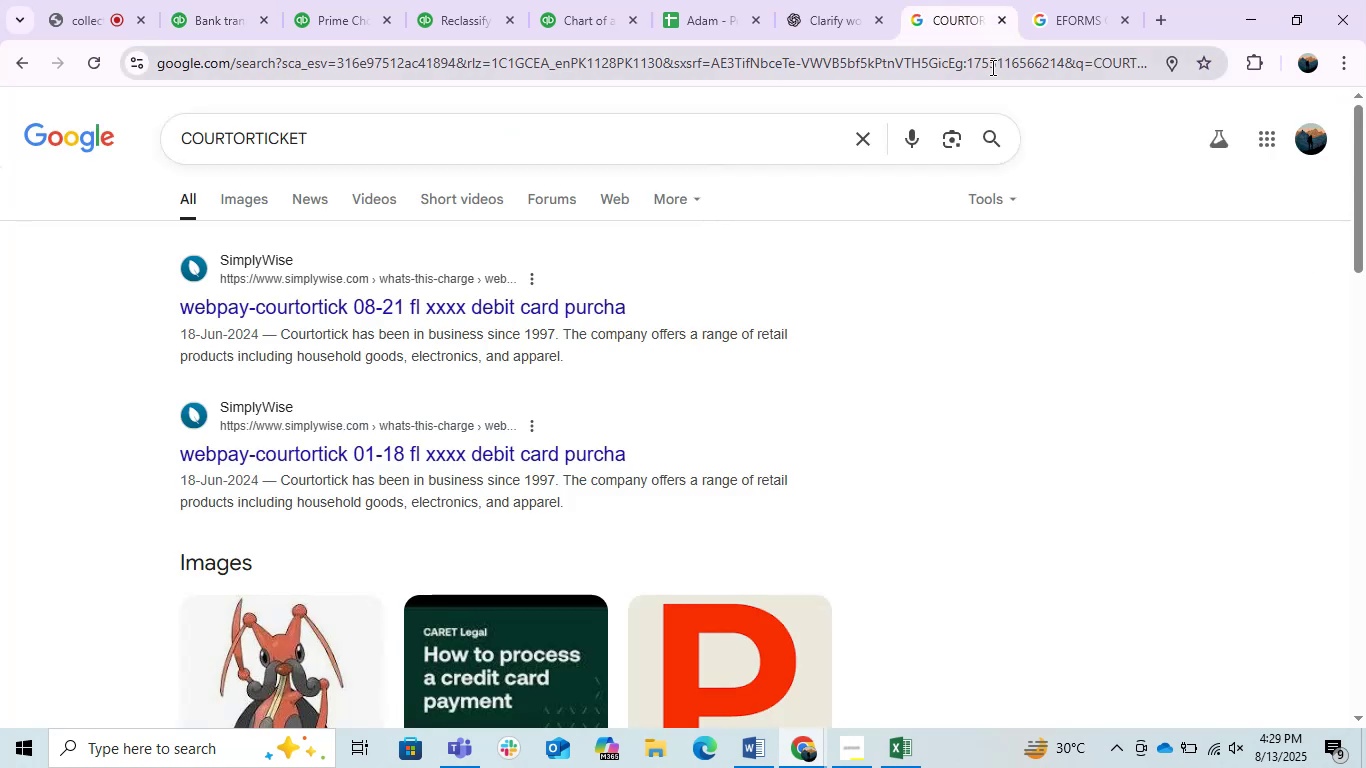 
key(Control+ControlLeft)
 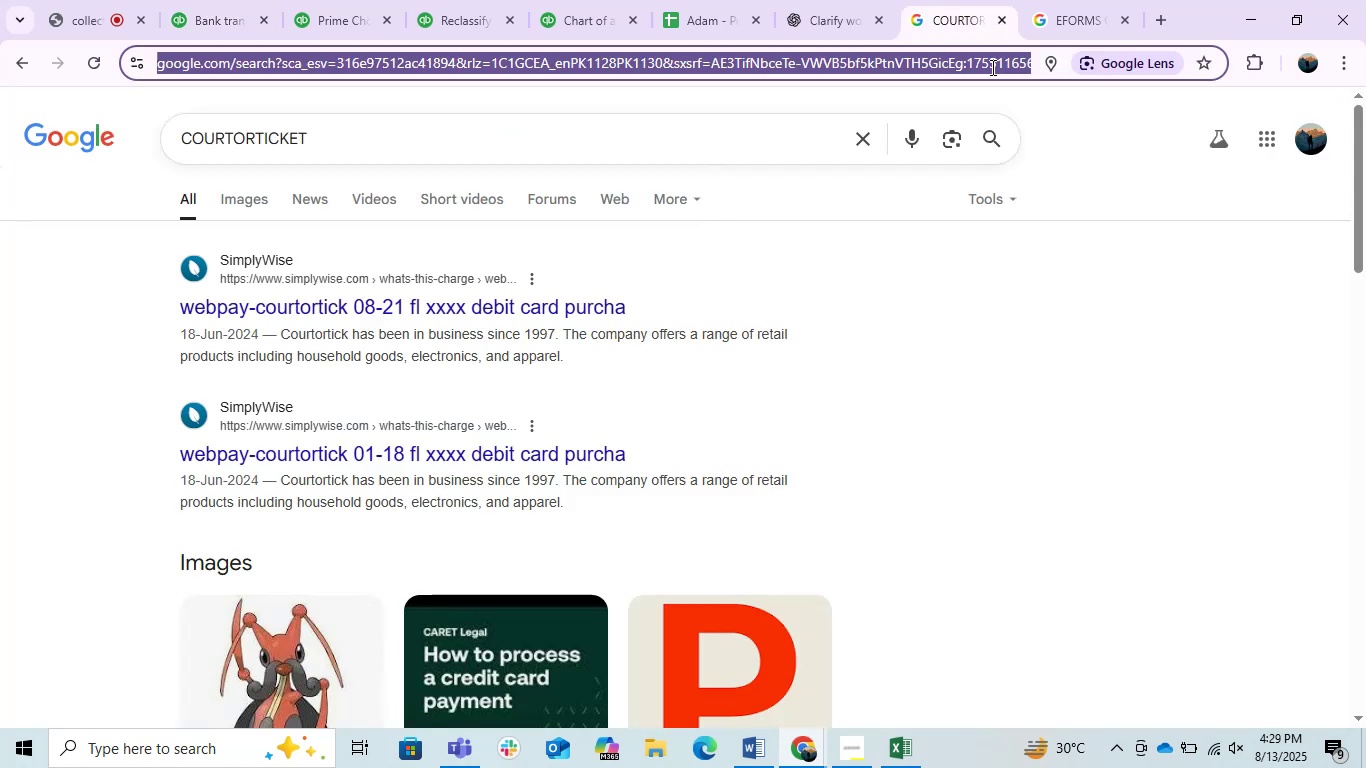 
double_click([991, 67])
 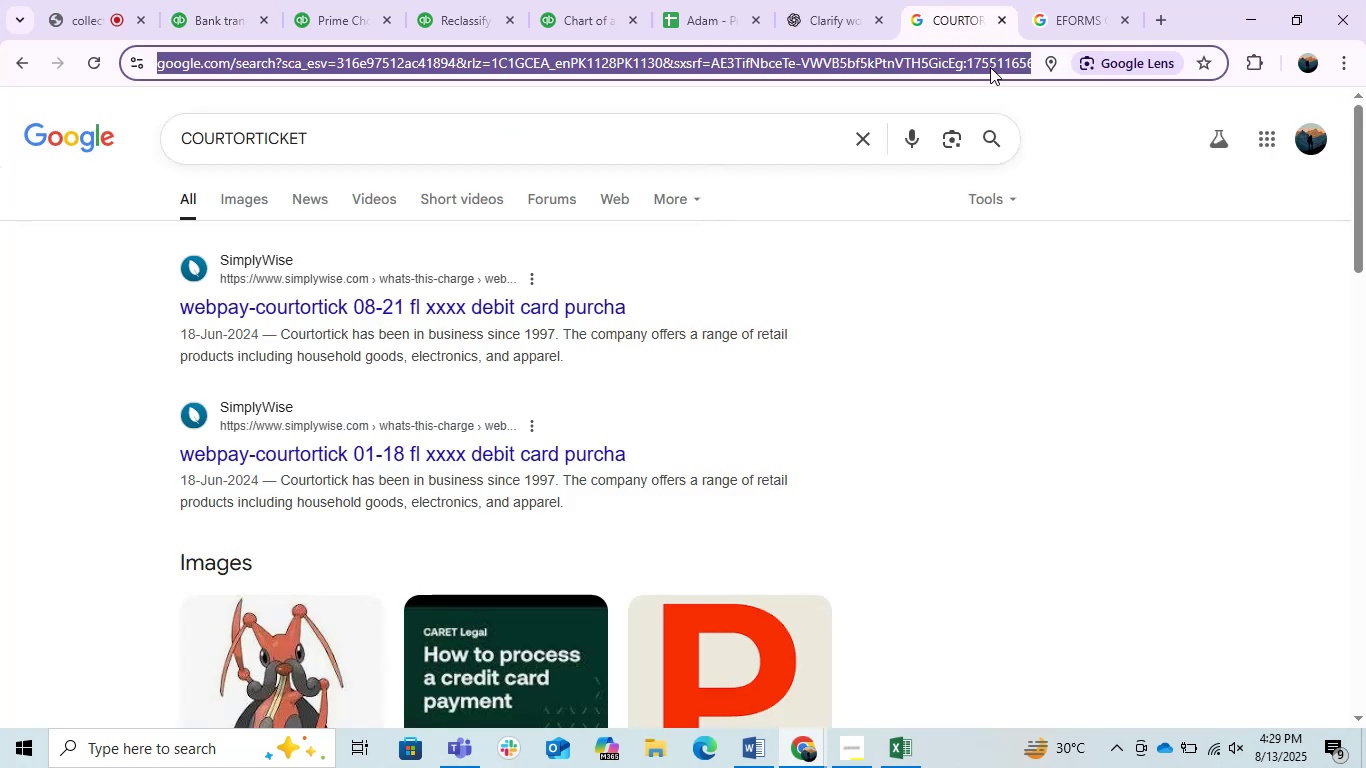 
key(Control+V)
 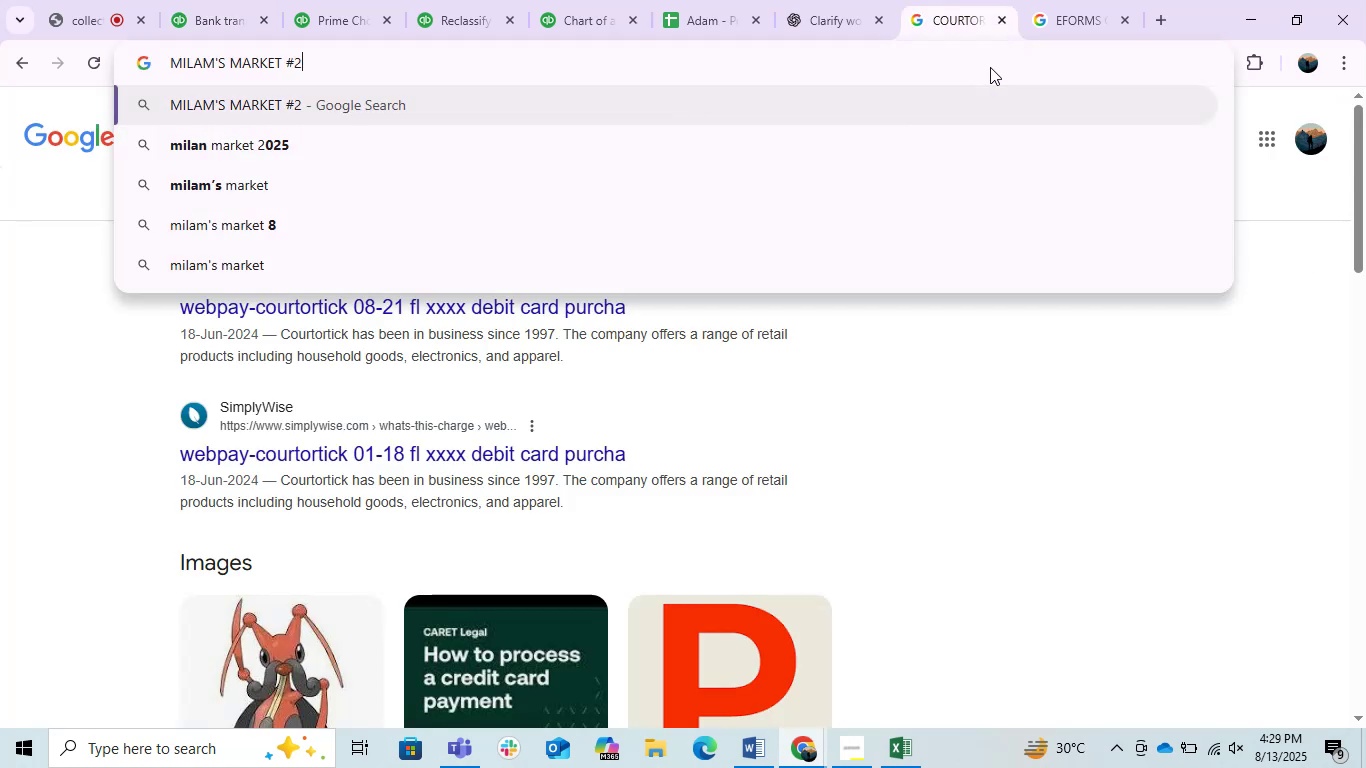 
key(Enter)
 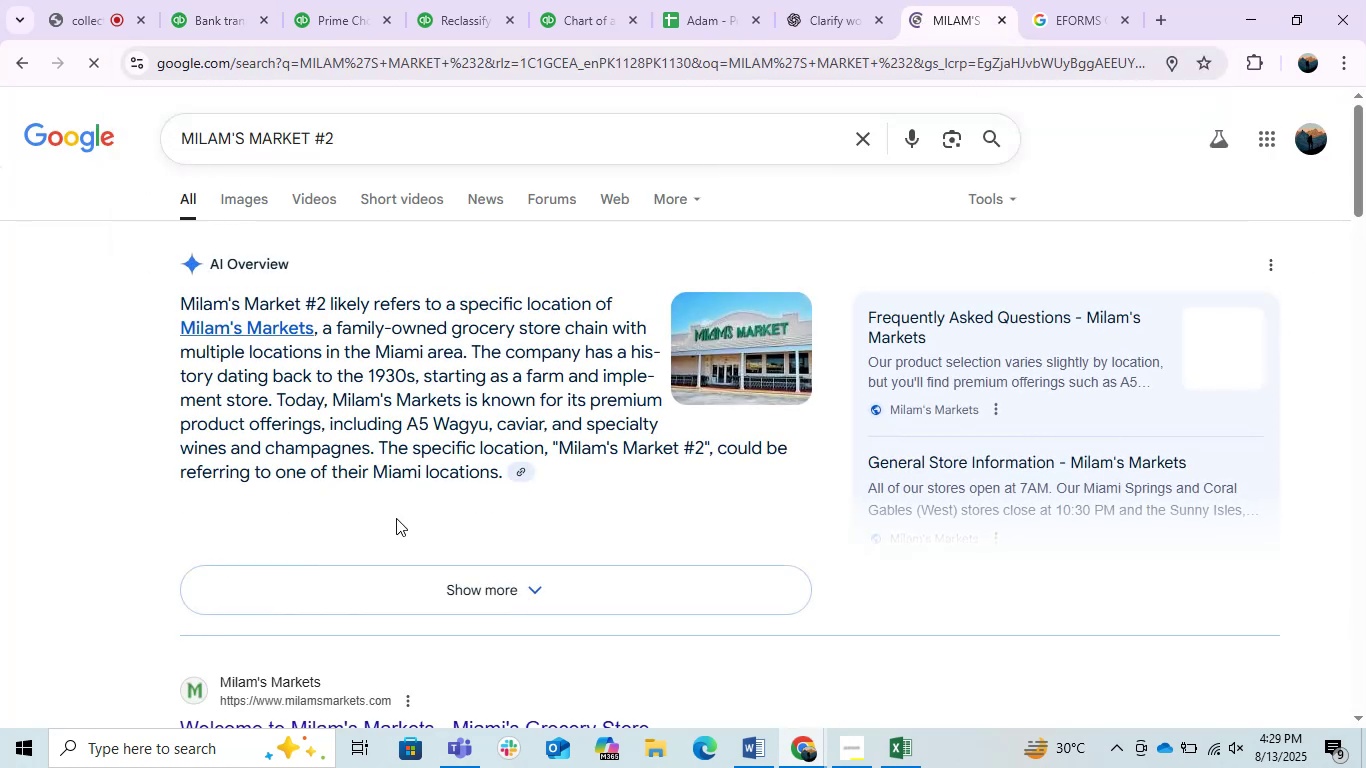 
left_click([229, 0])
 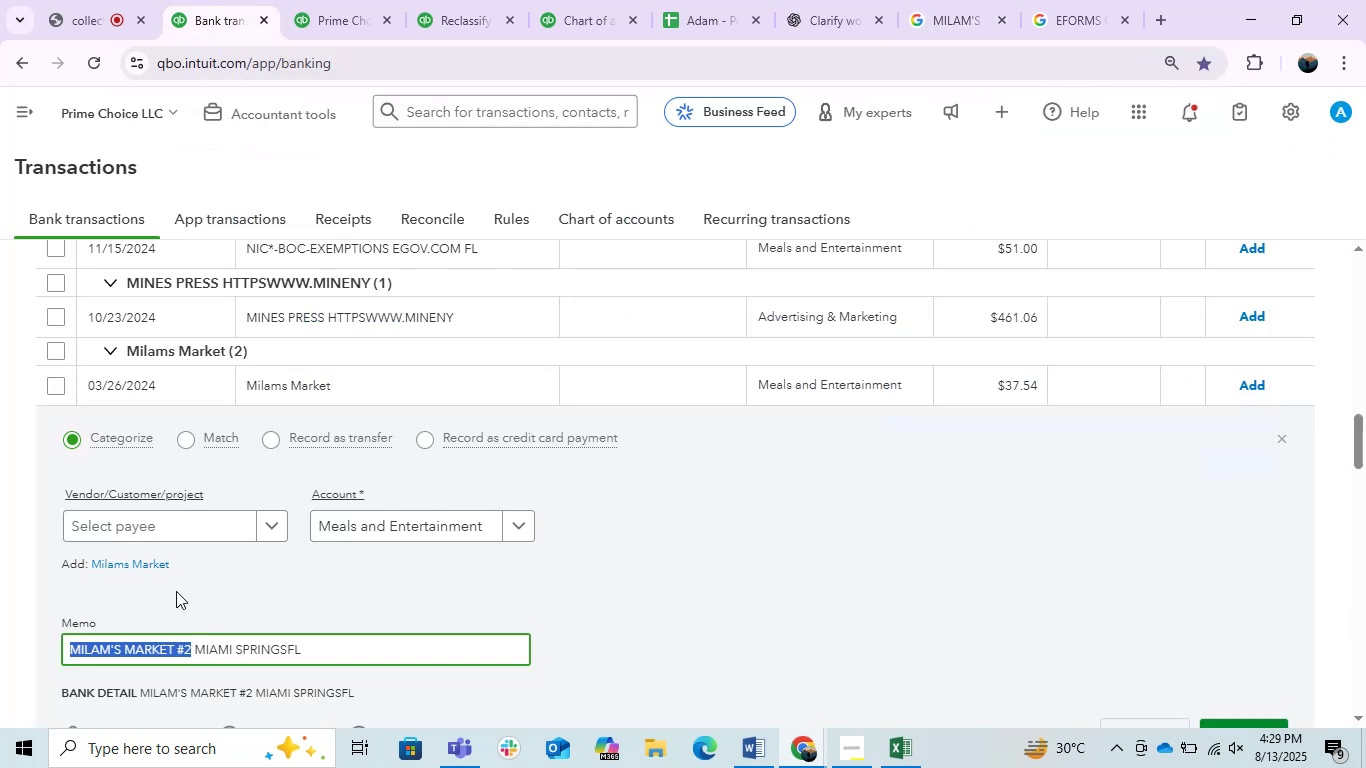 
left_click([153, 535])
 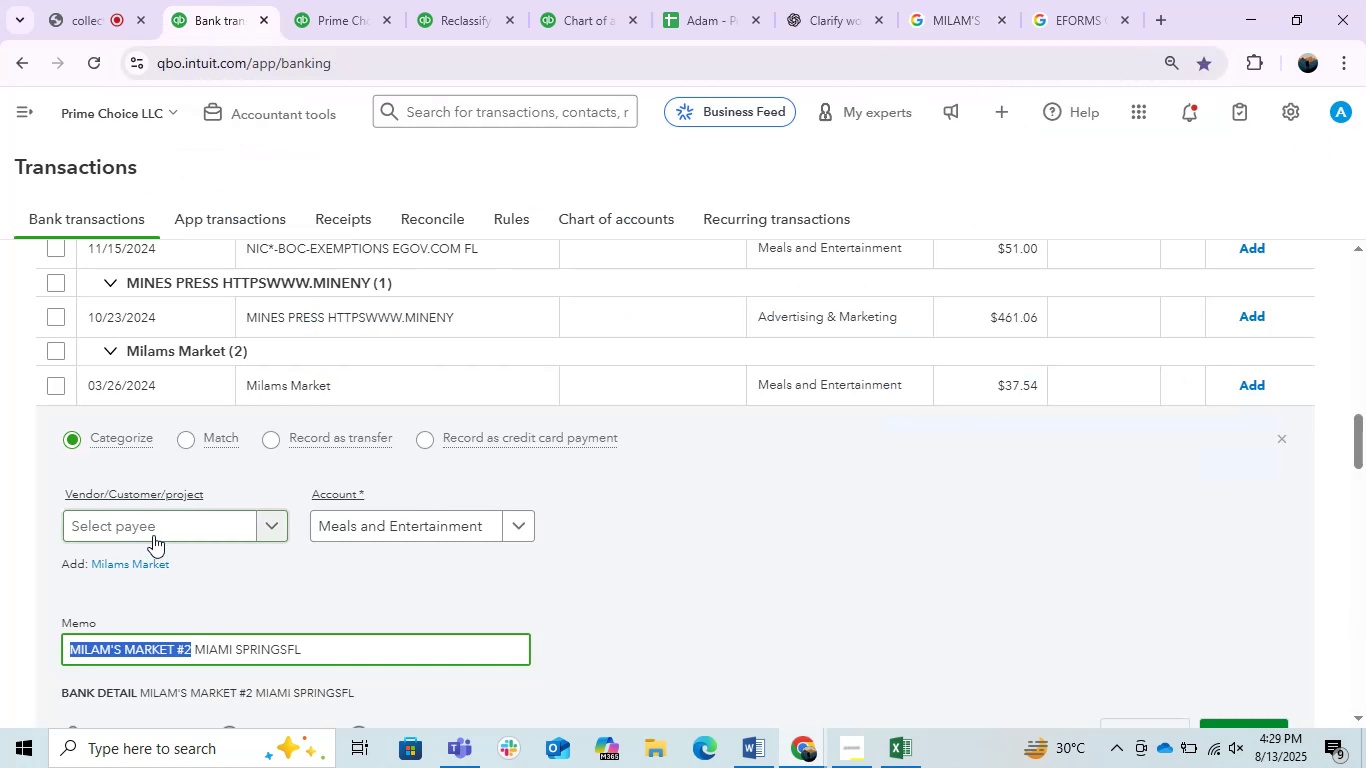 
key(Control+V)
 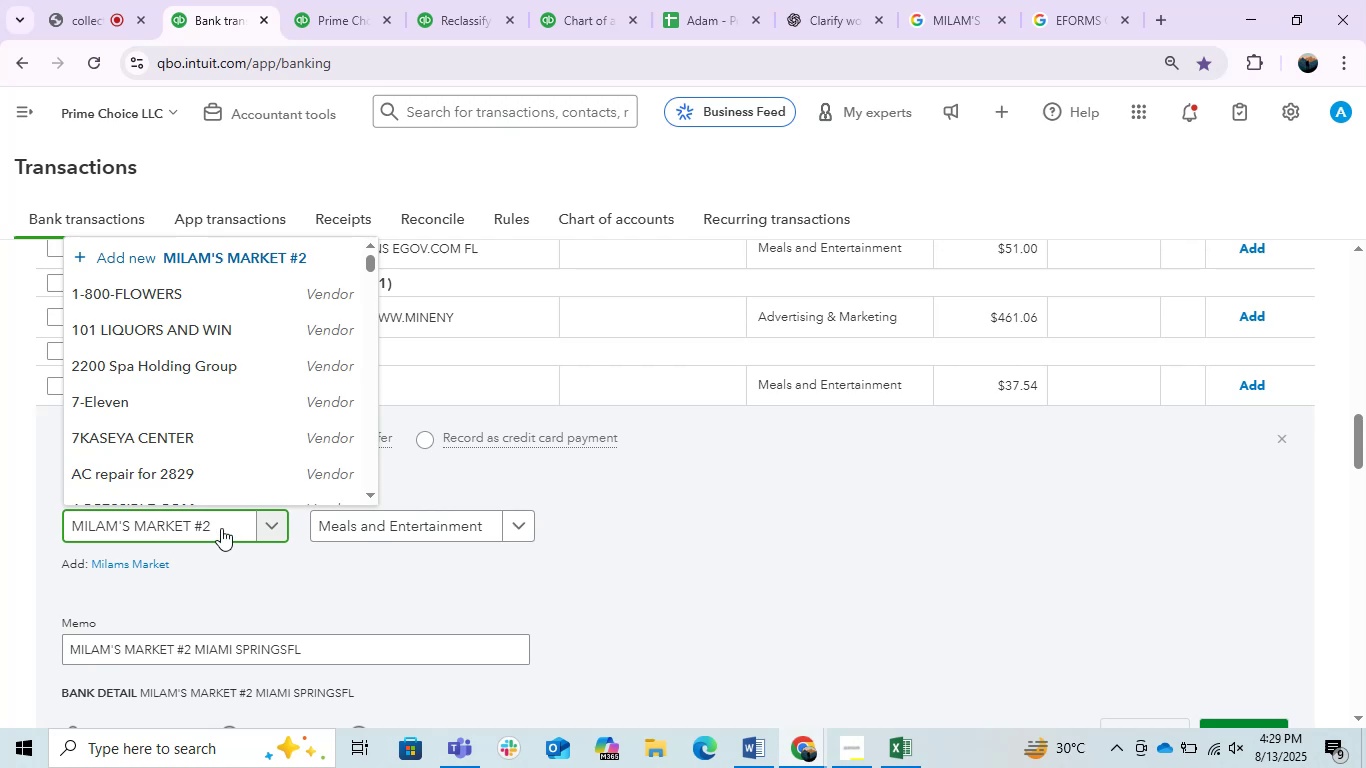 
key(Backspace)
 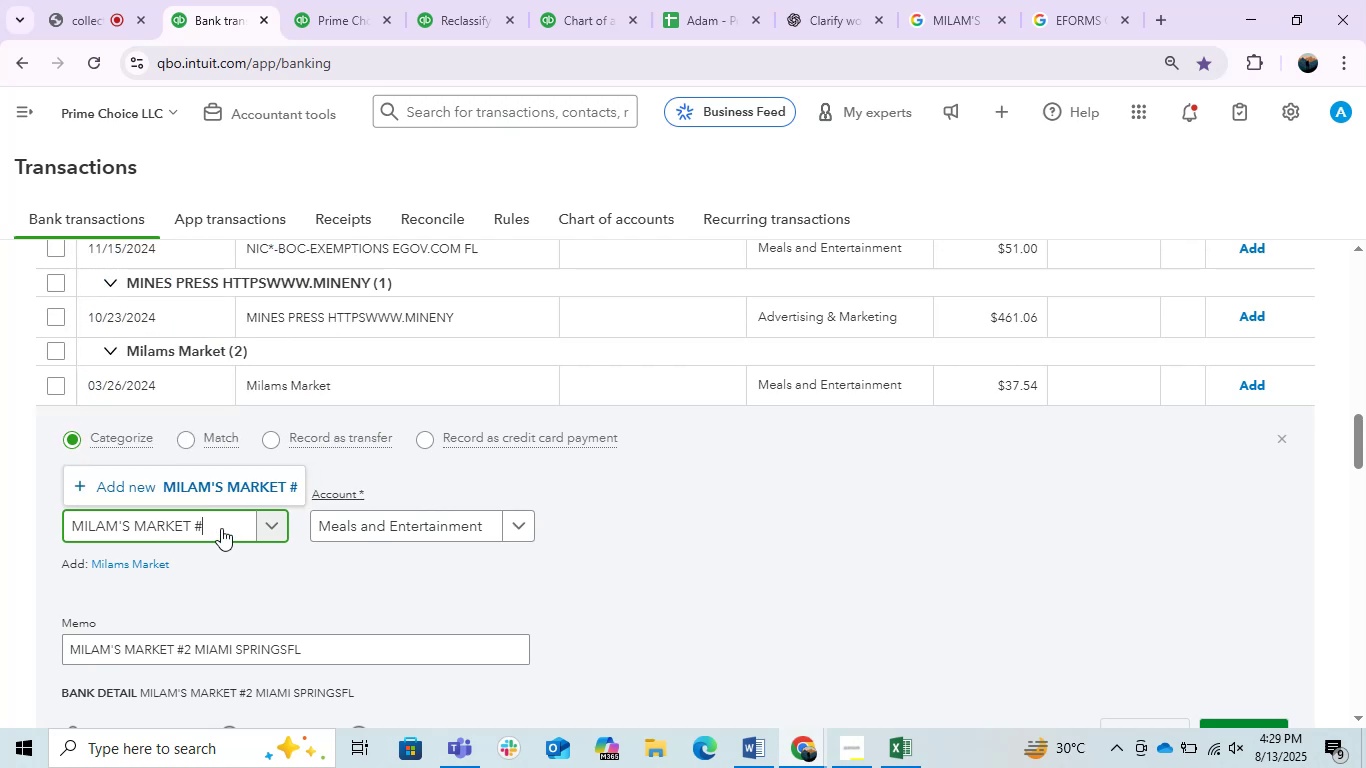 
key(Backspace)
 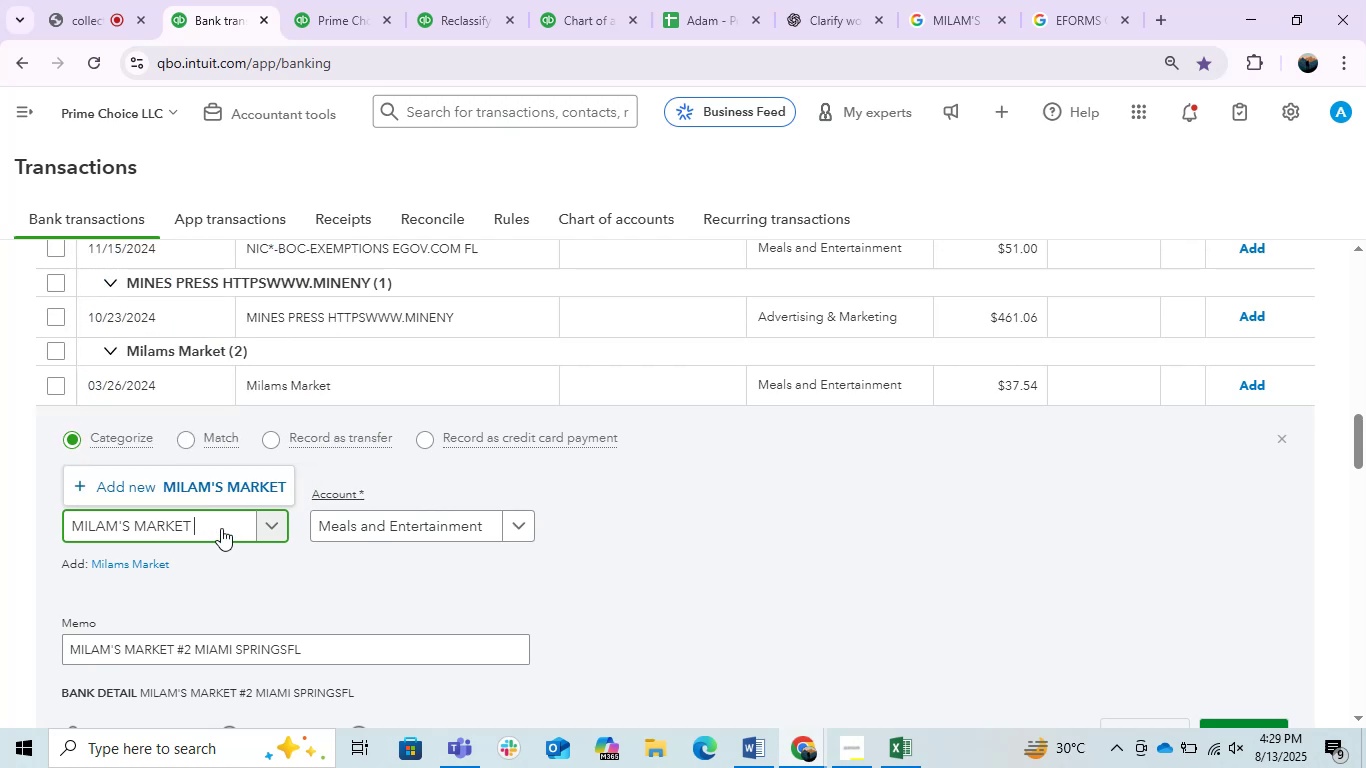 
key(Backspace)
 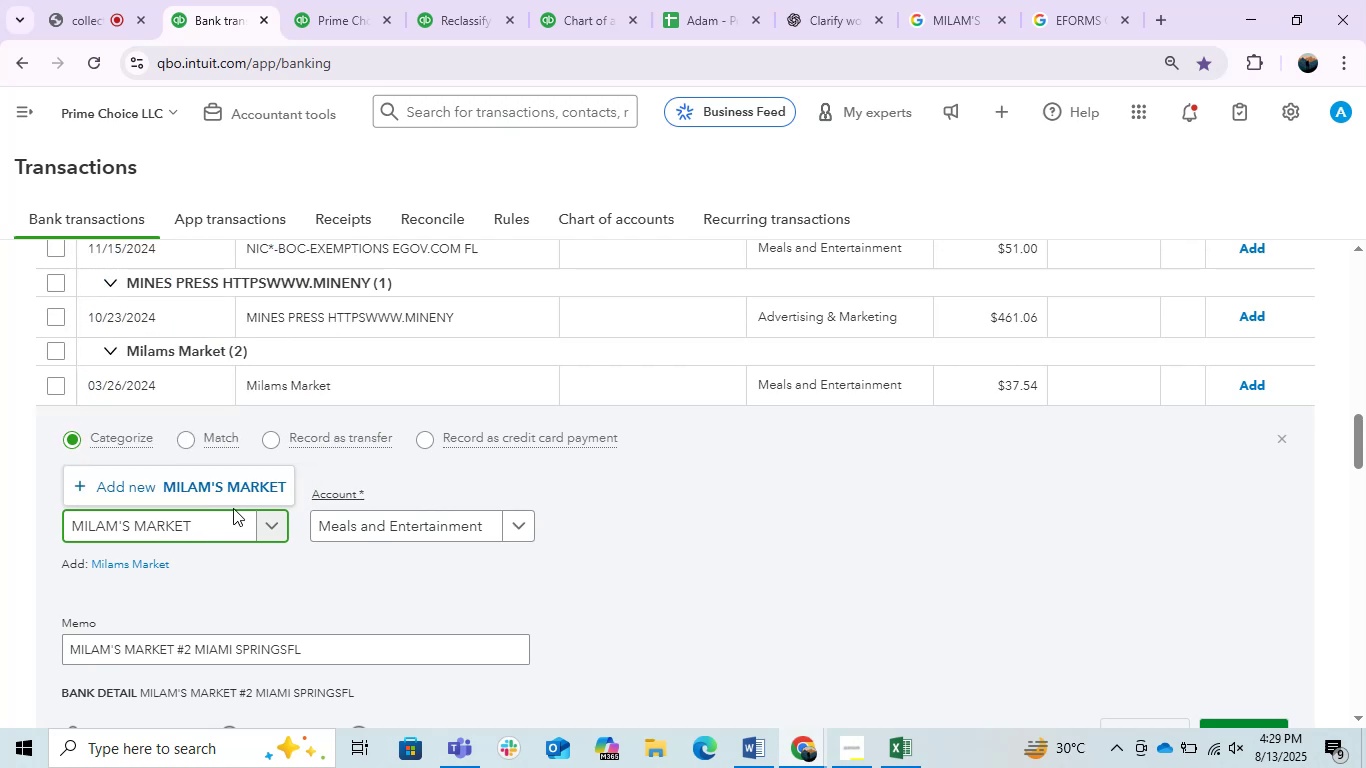 
left_click([224, 491])
 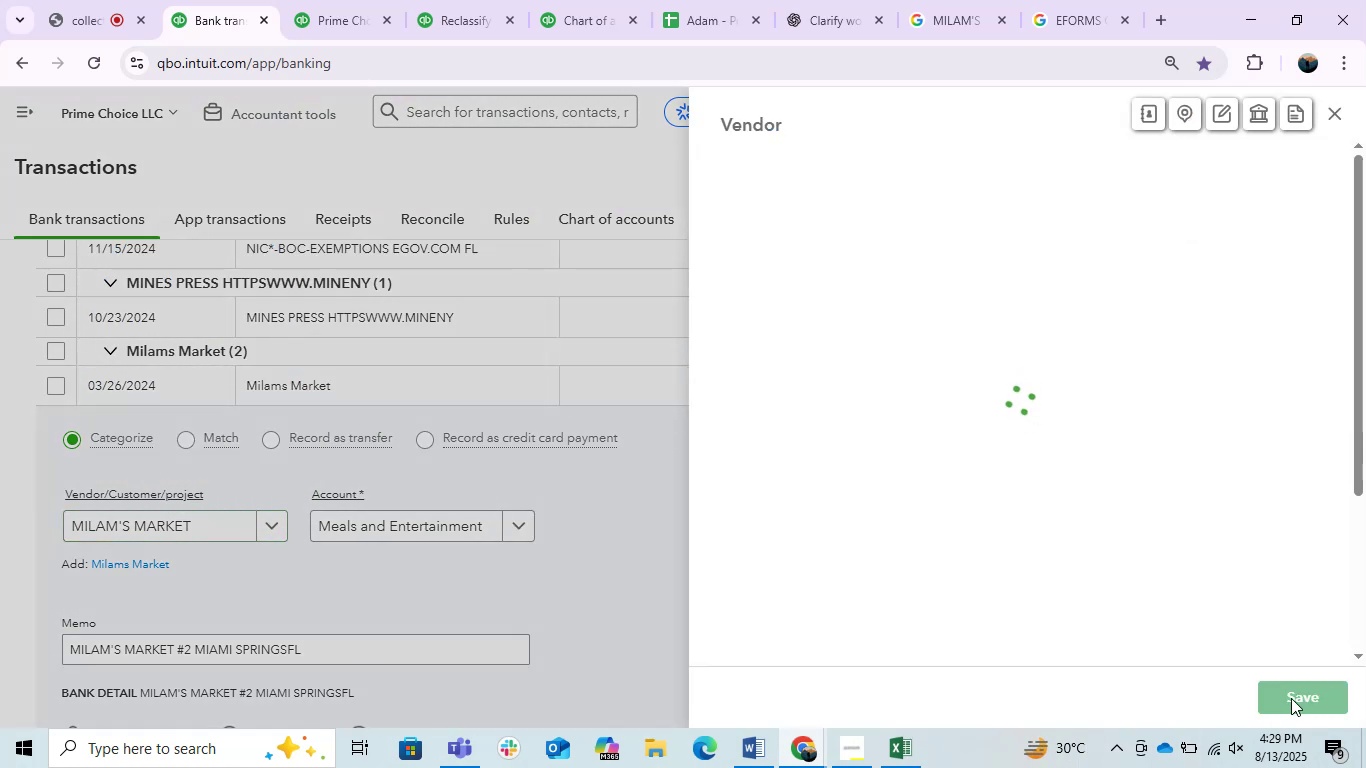 
left_click([1291, 698])
 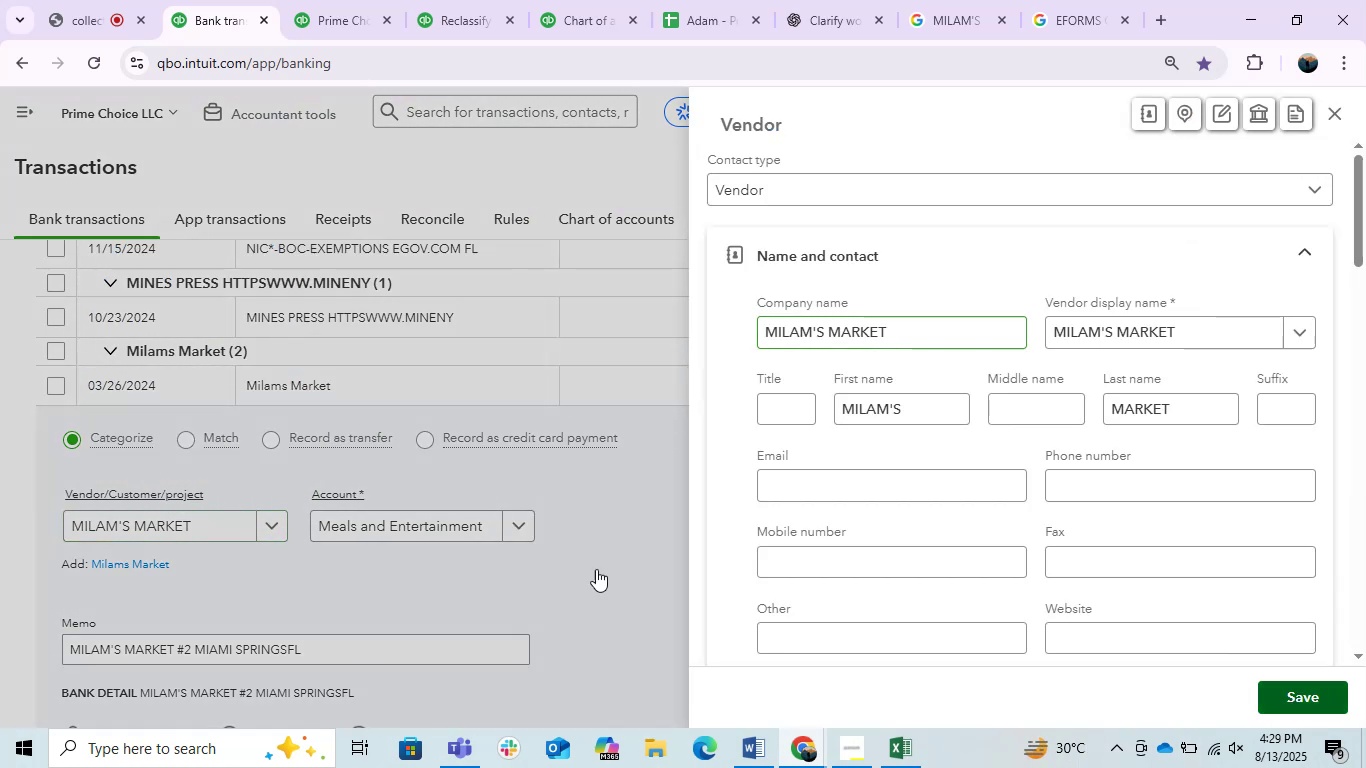 
mouse_move([319, 468])
 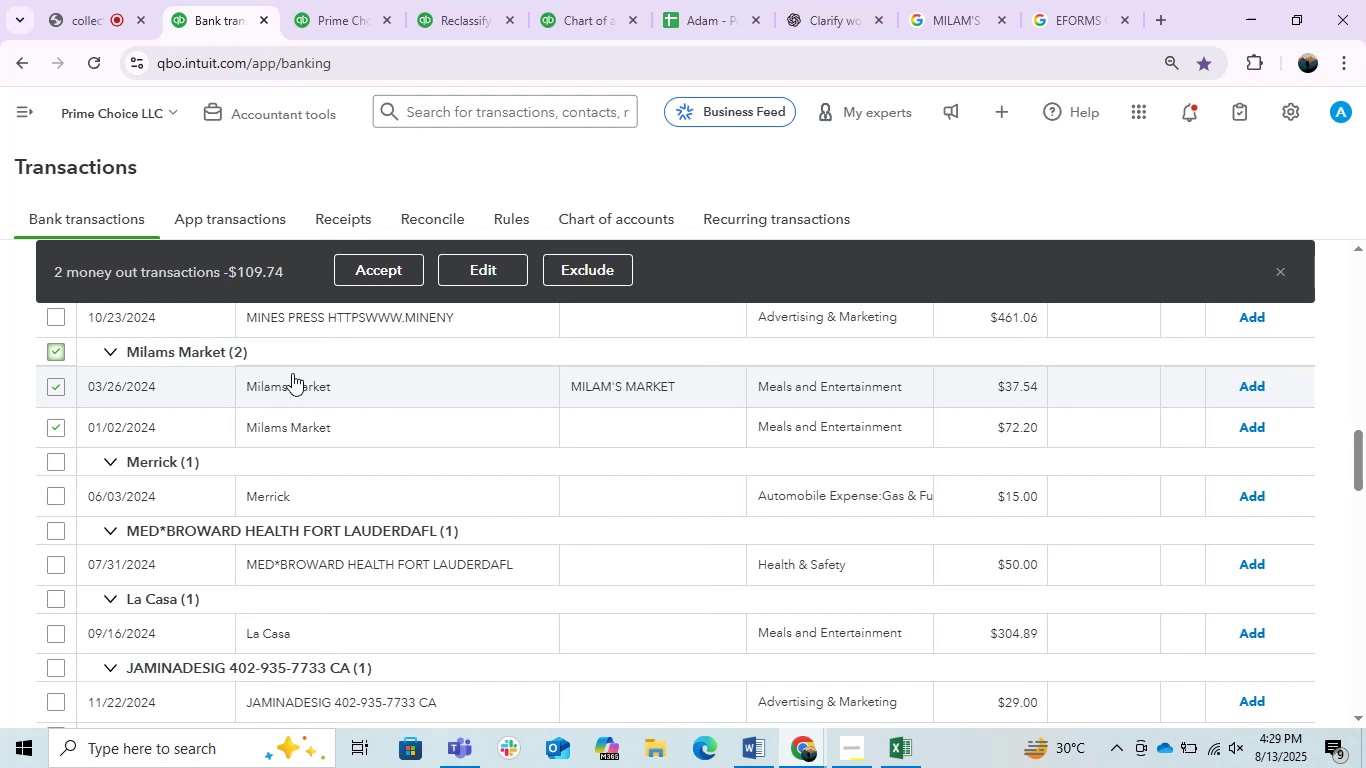 
left_click([482, 258])
 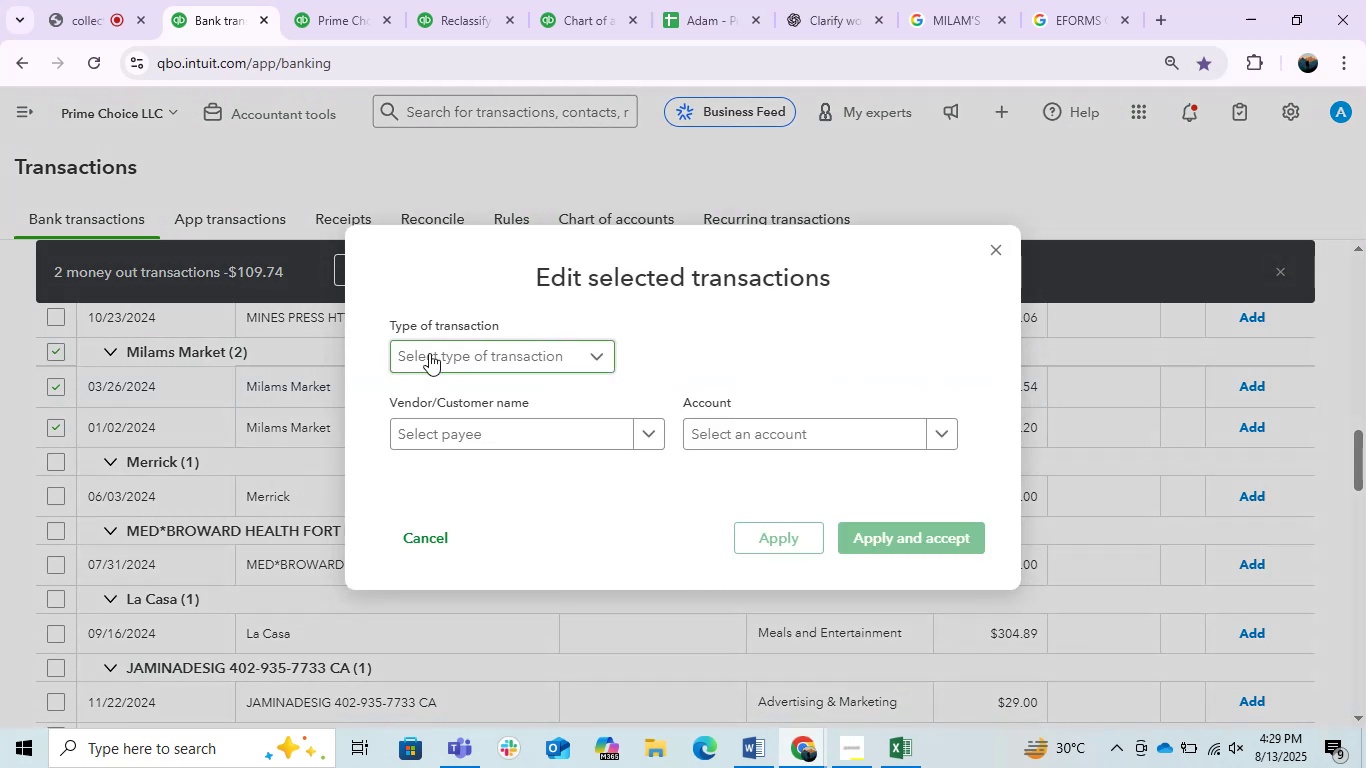 
left_click([448, 348])
 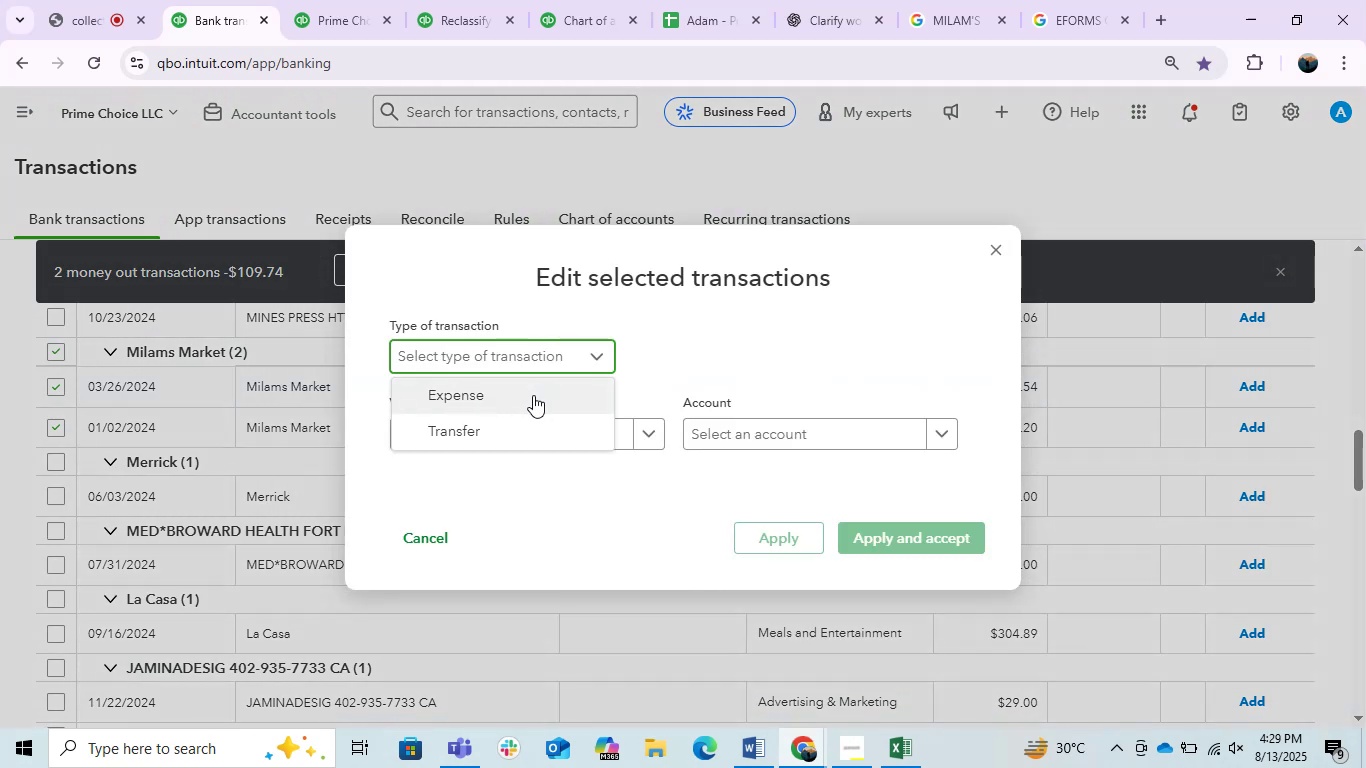 
left_click([533, 395])
 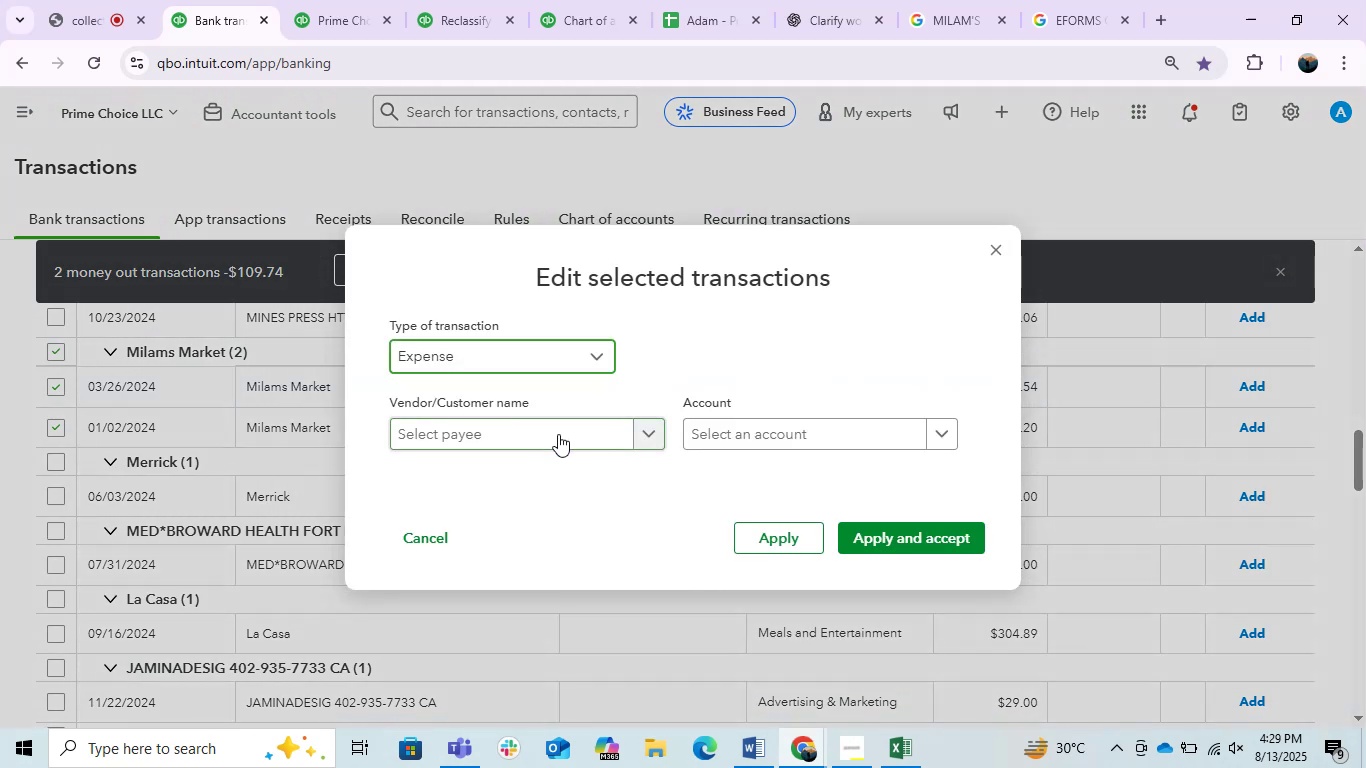 
key(Control+ControlLeft)
 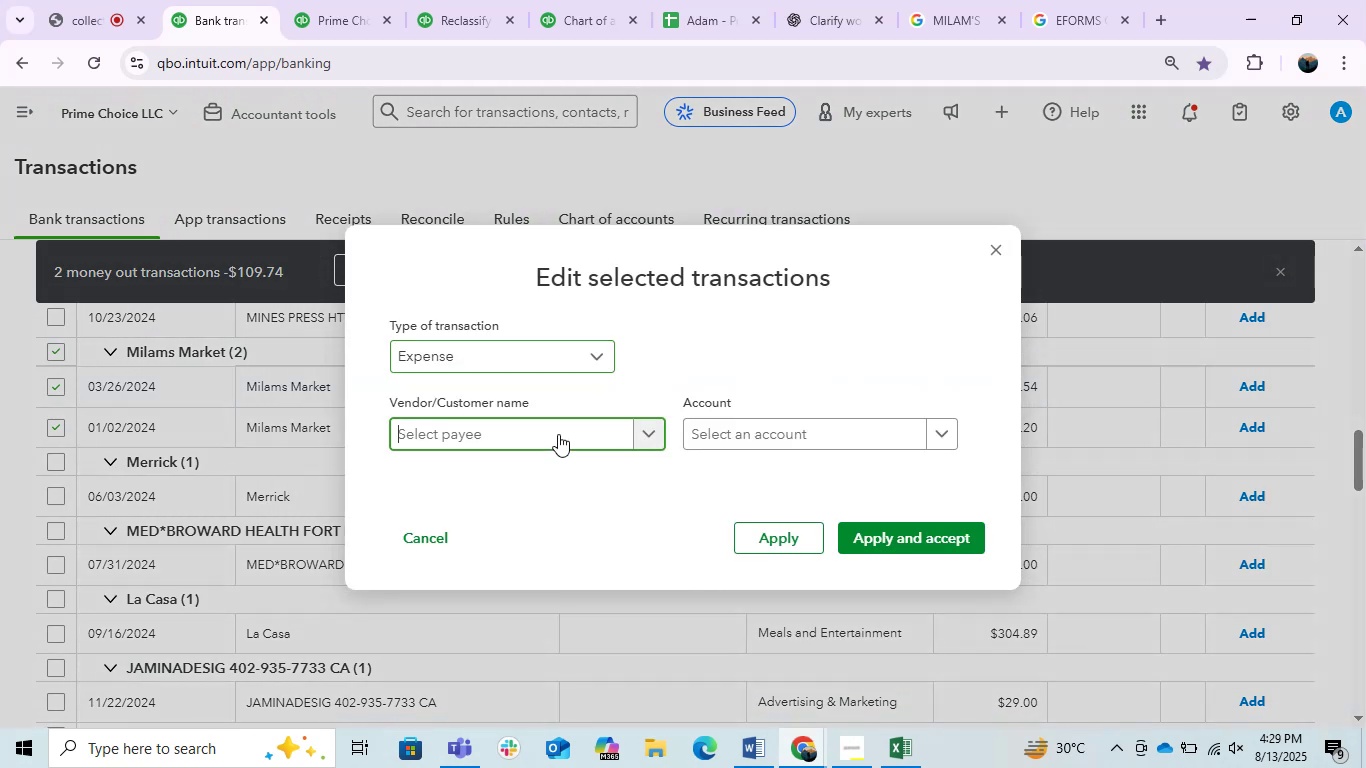 
double_click([558, 434])
 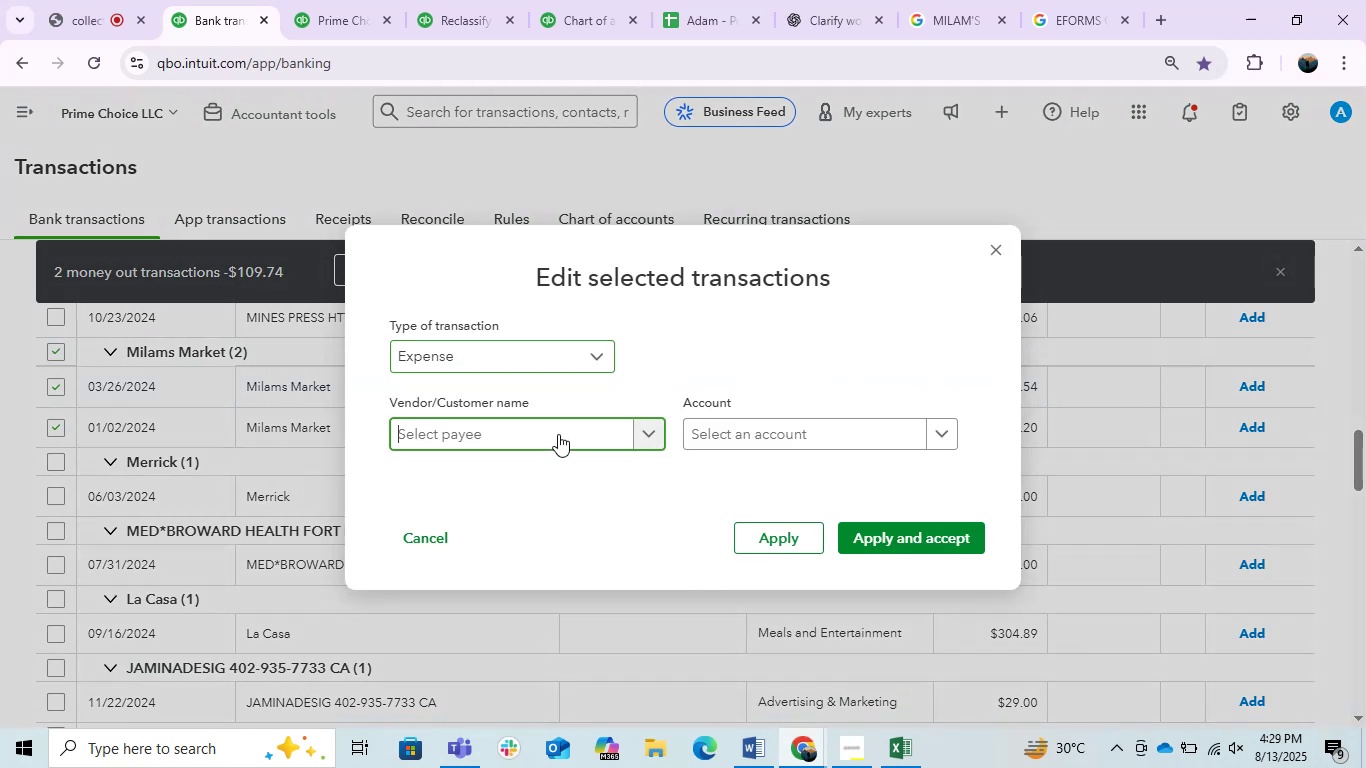 
key(Control+V)
 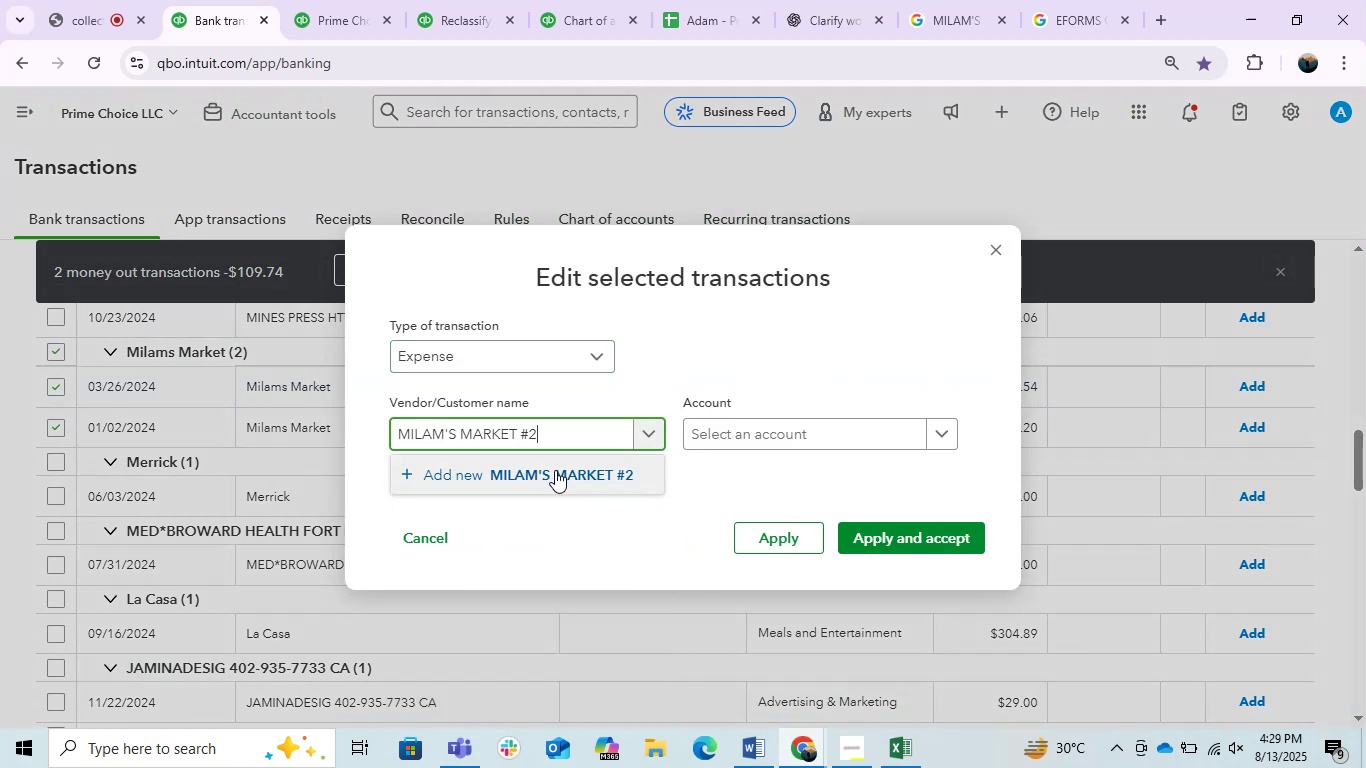 
key(Backspace)
 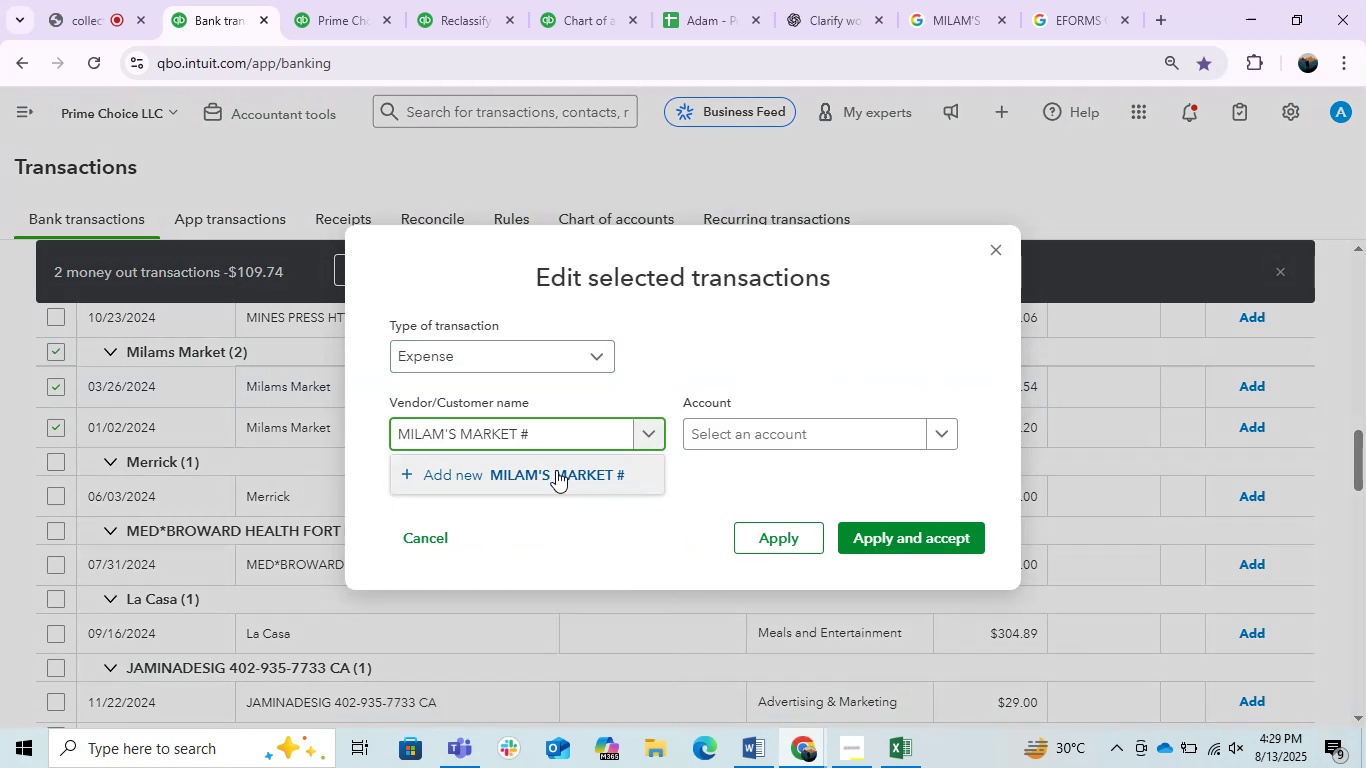 
key(Backspace)
 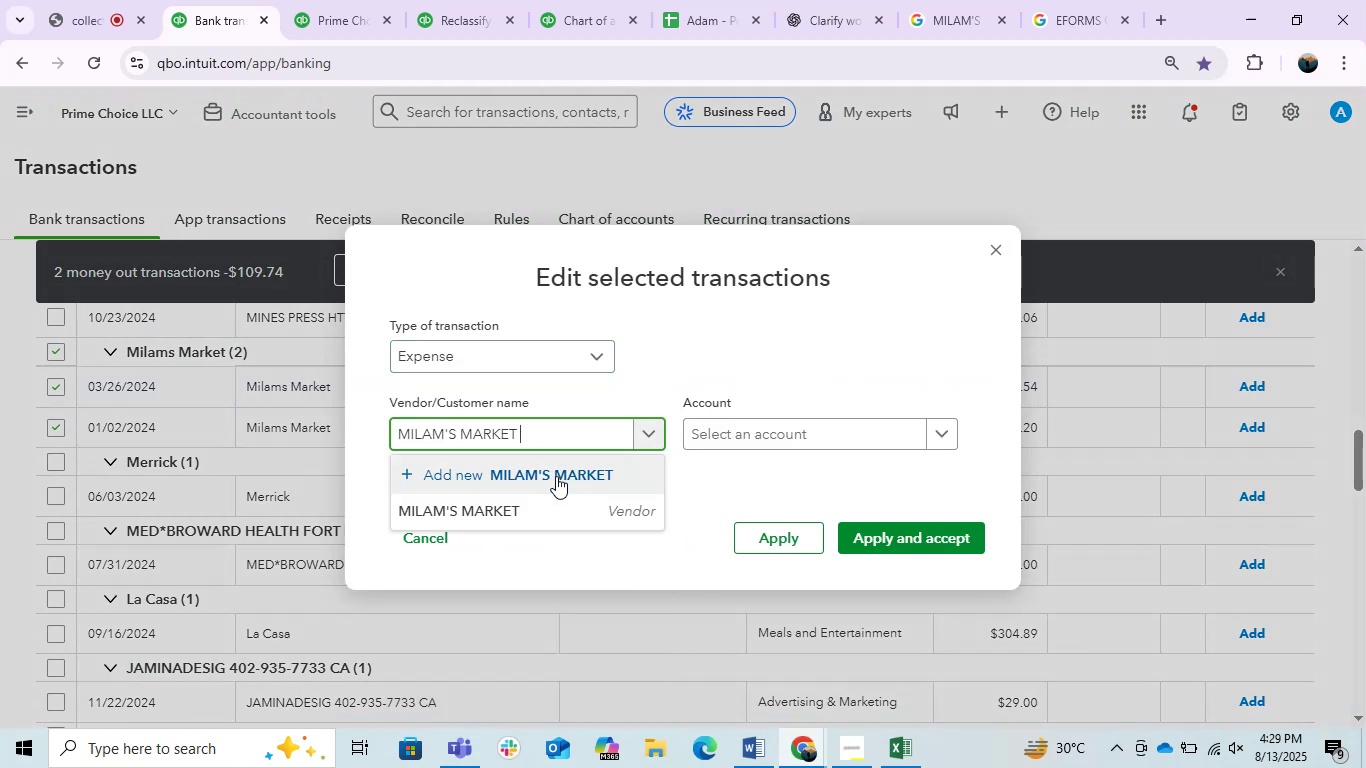 
left_click([542, 502])
 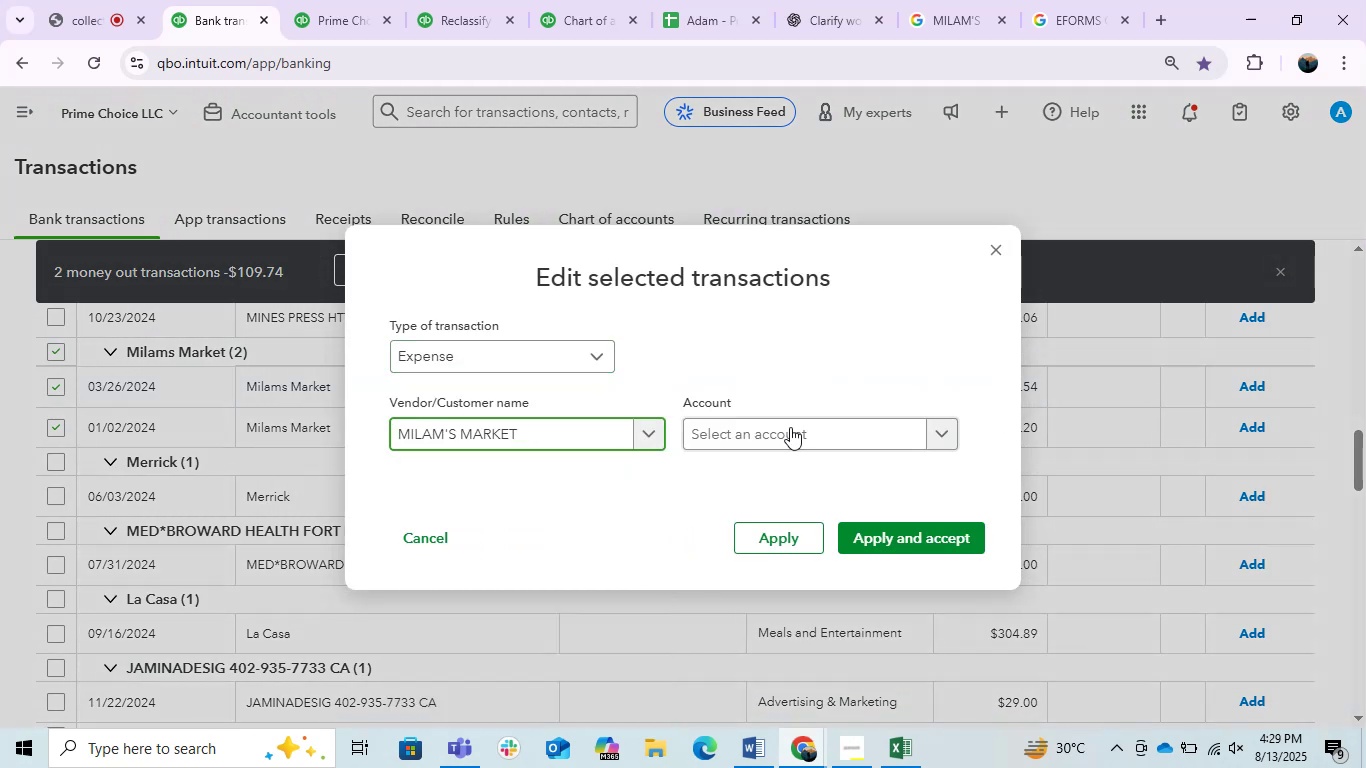 
left_click([786, 430])
 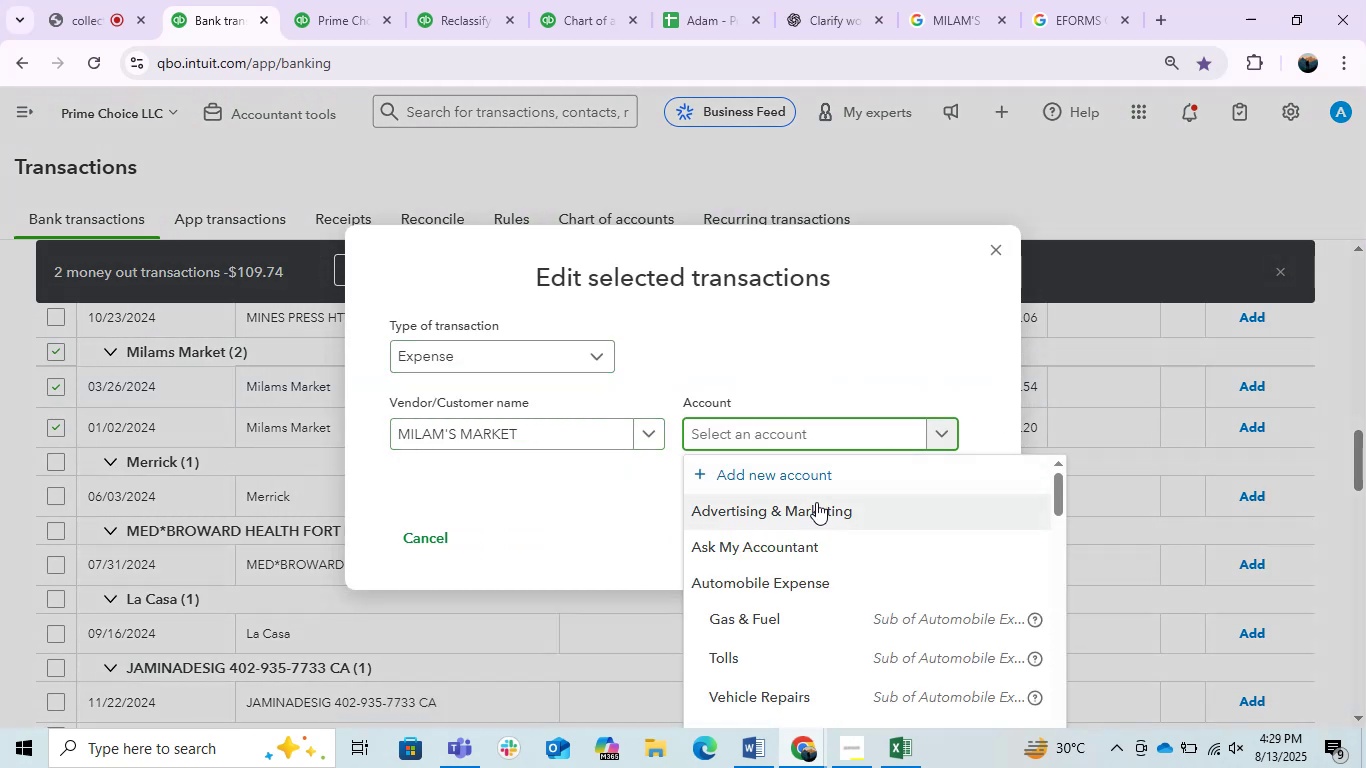 
type(MEA)
 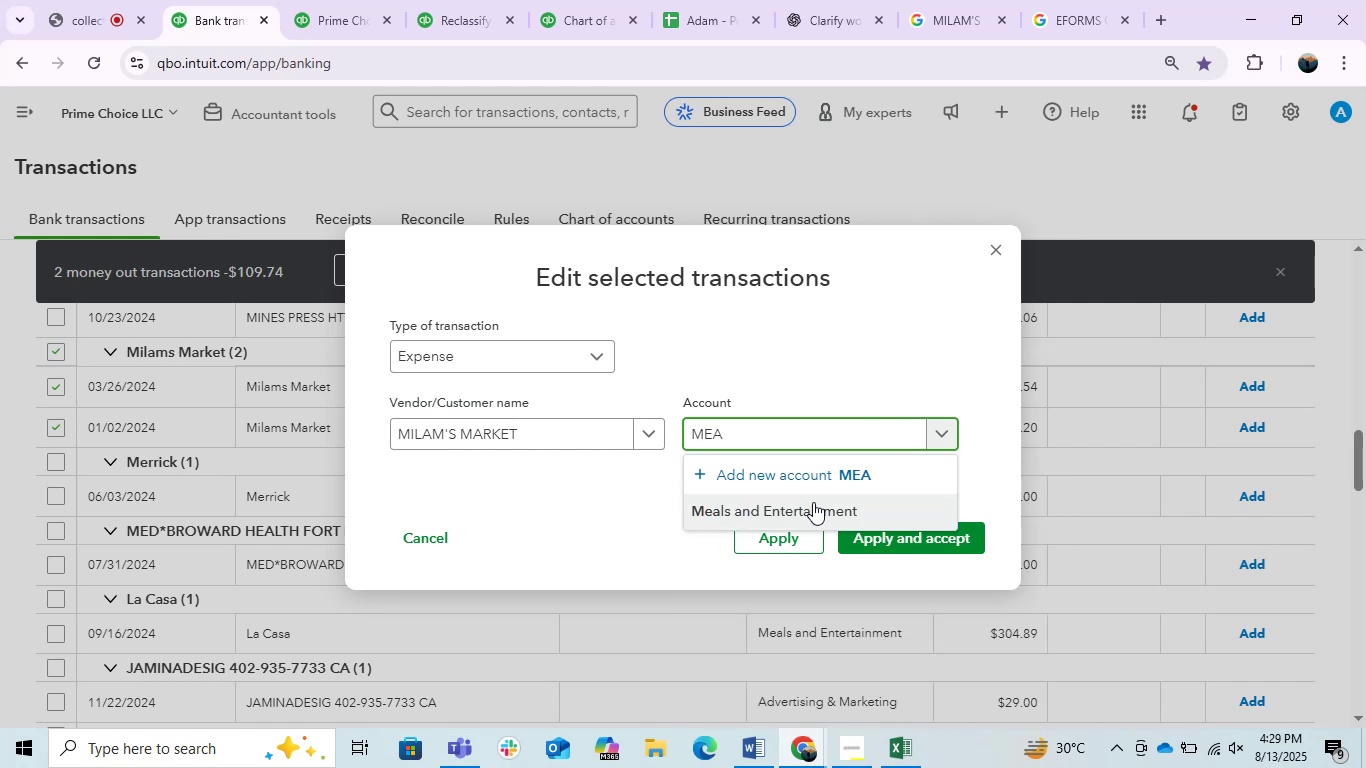 
left_click([812, 502])
 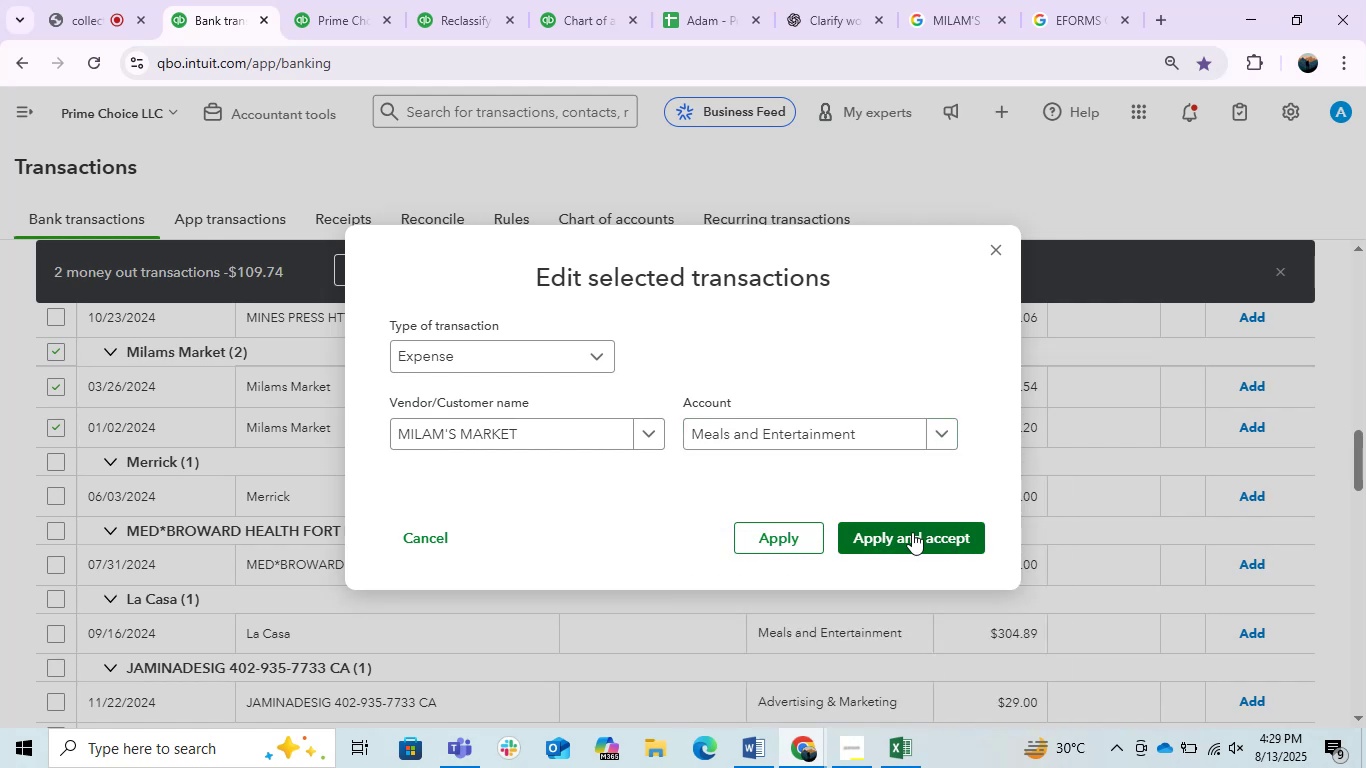 
left_click([912, 532])
 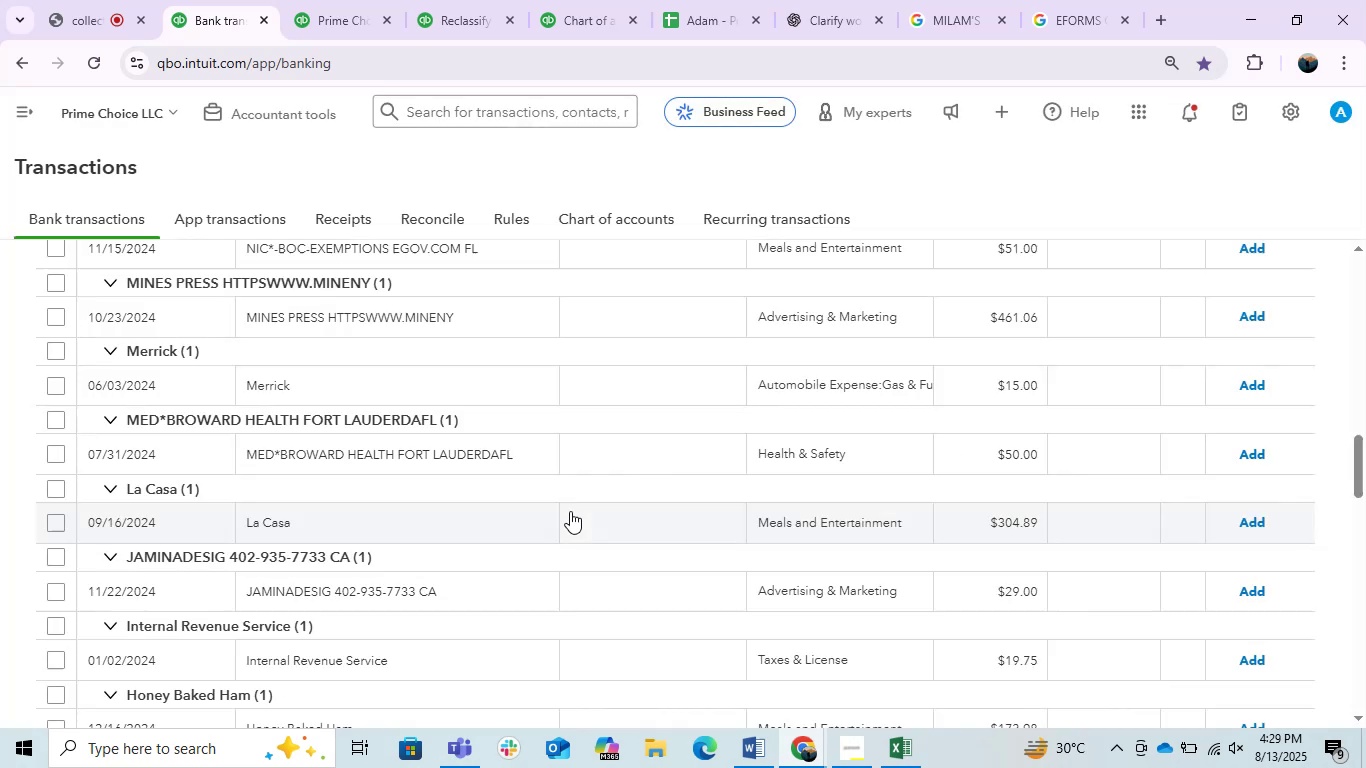 
scroll: coordinate [570, 511], scroll_direction: down, amount: 1.0
 